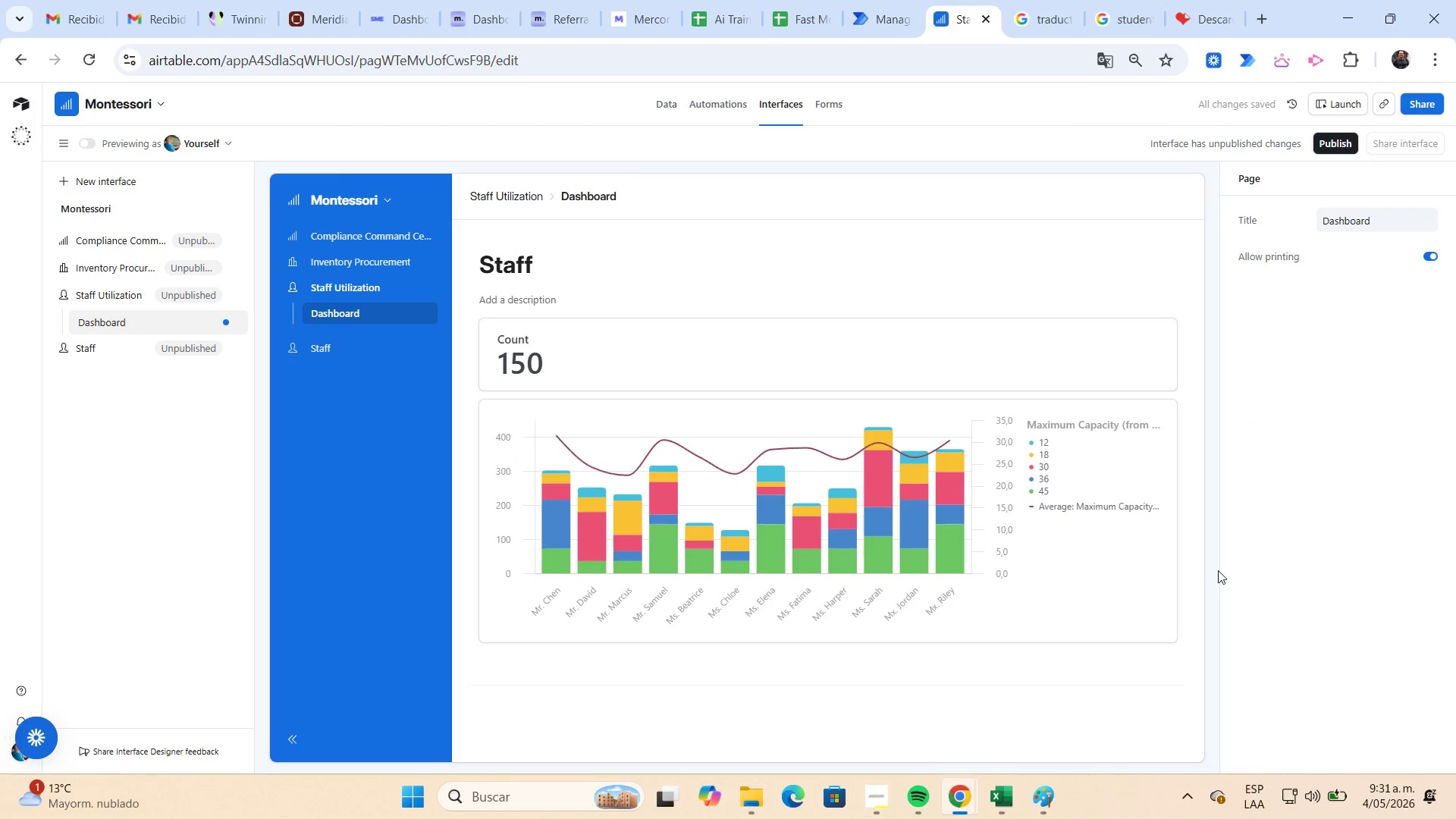 
left_click([1147, 548])
 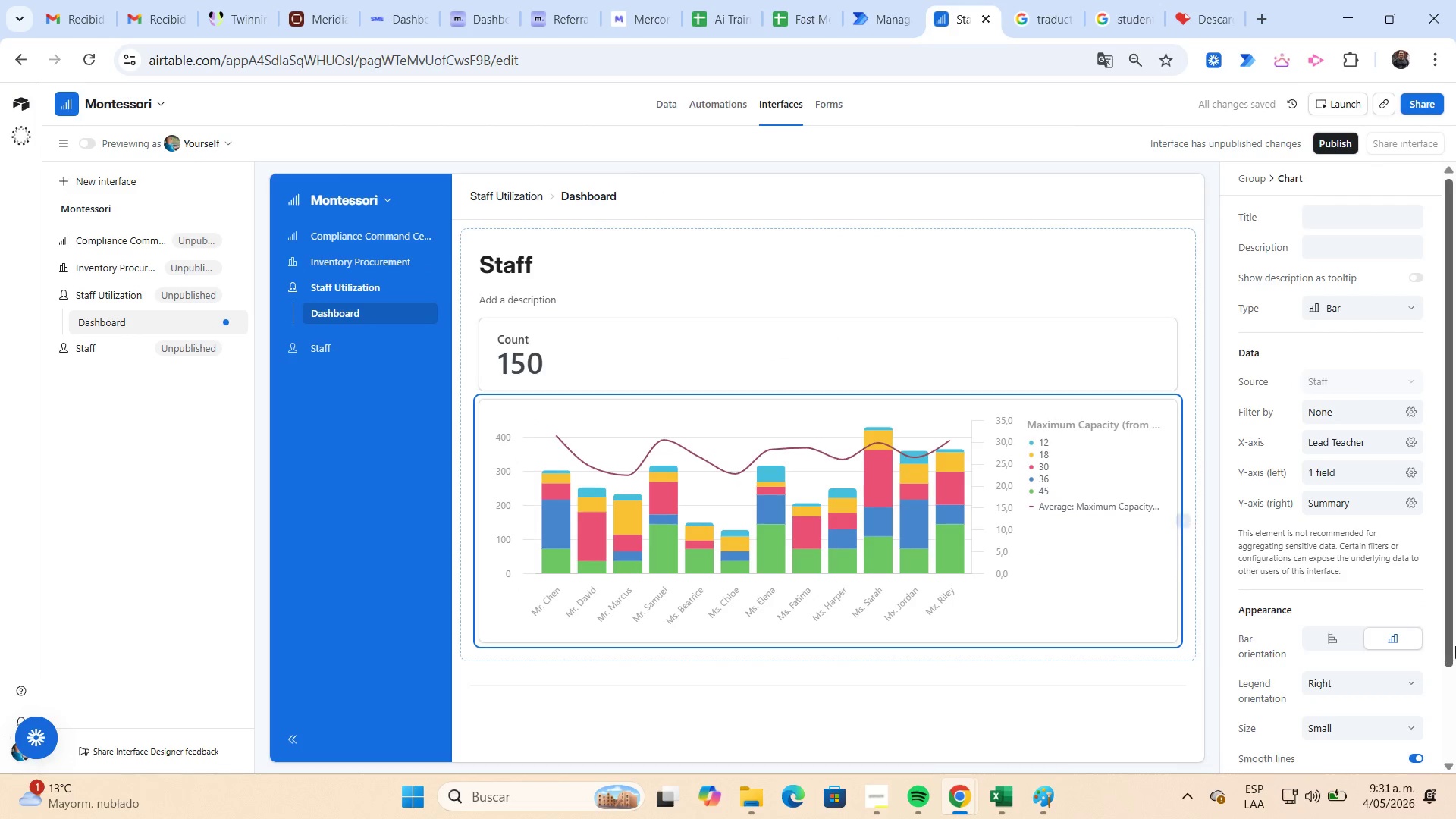 
scroll: coordinate [1455, 637], scroll_direction: down, amount: 3.0
 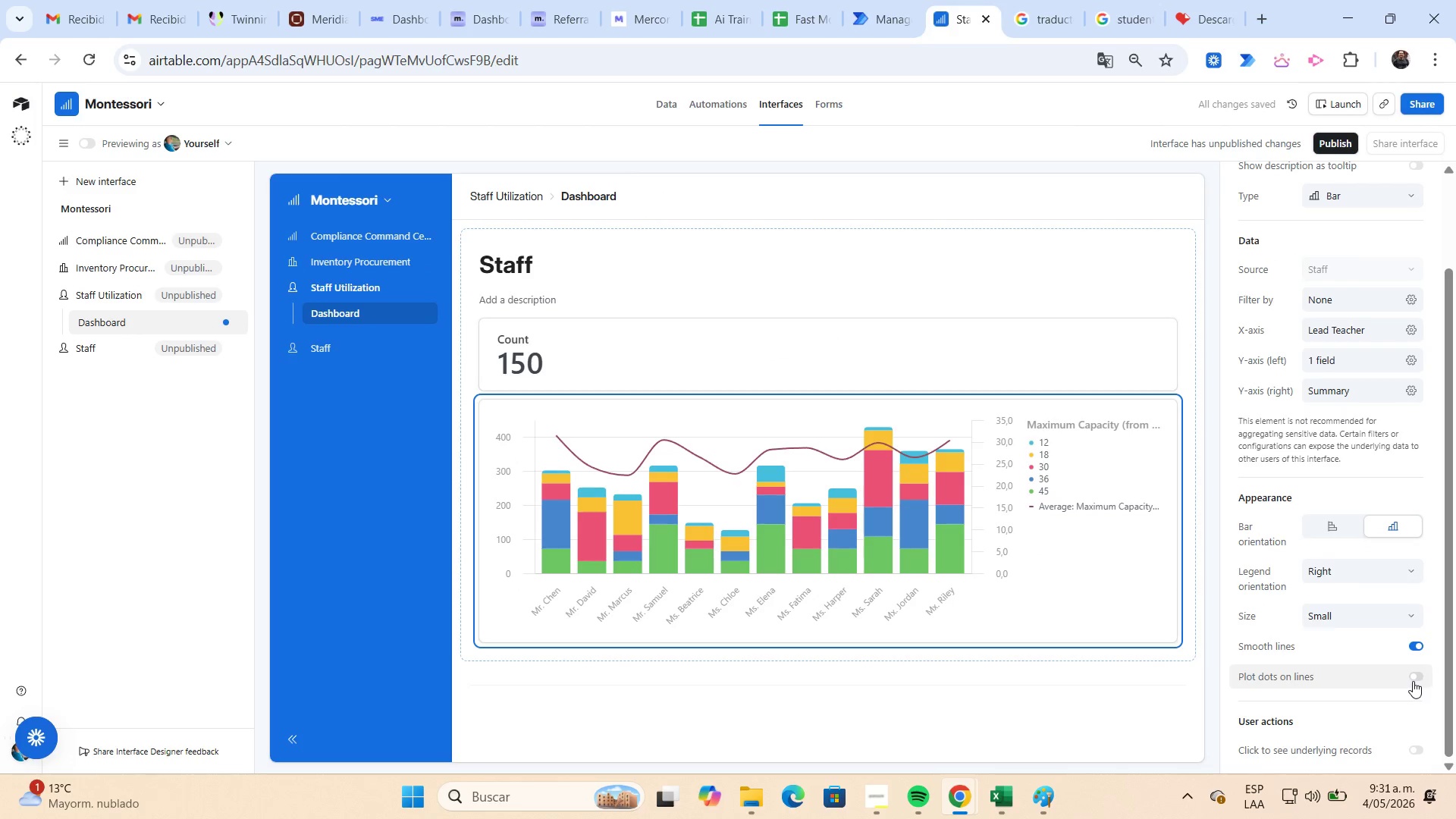 
left_click([1413, 678])
 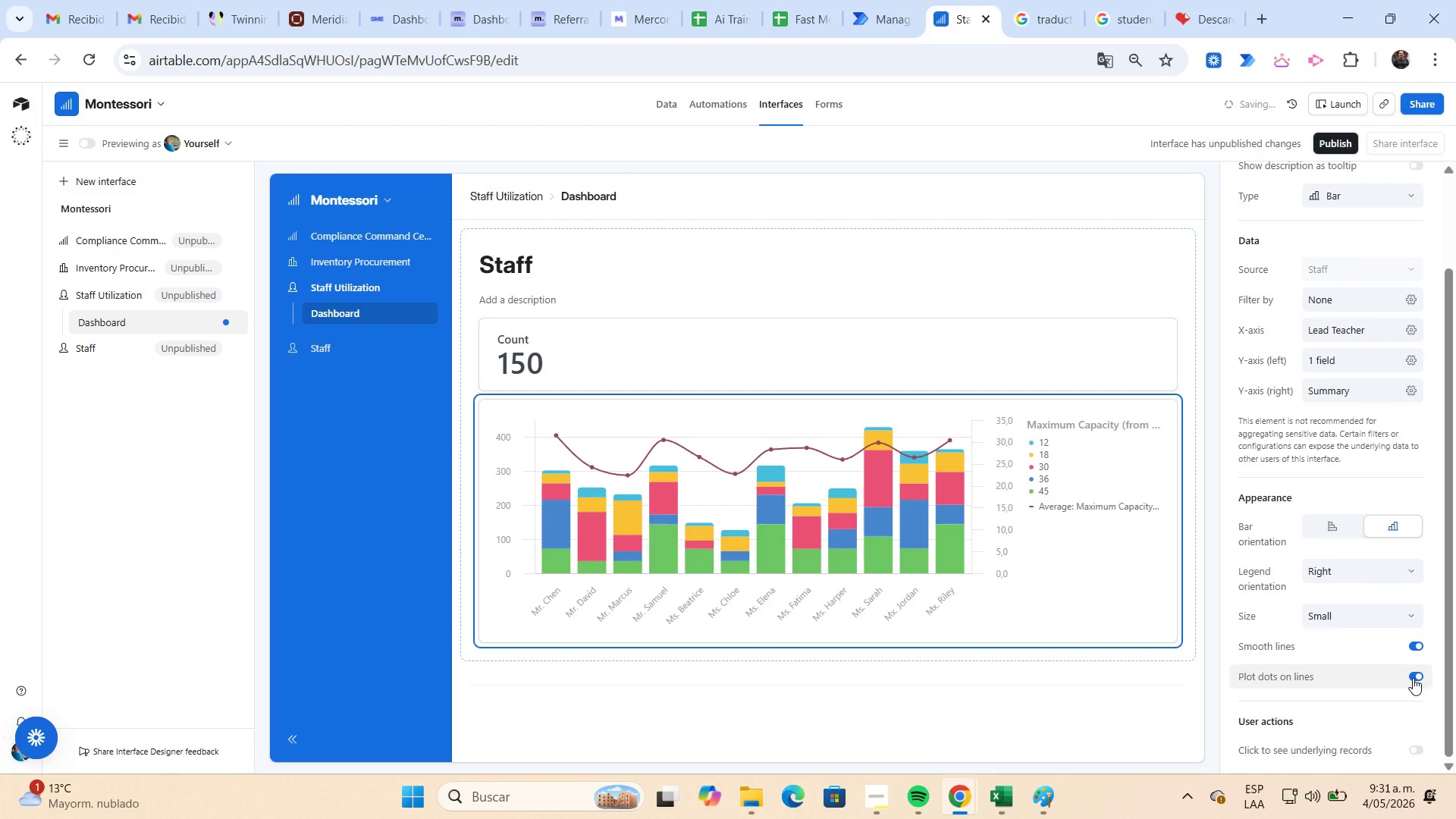 
left_click([1413, 678])
 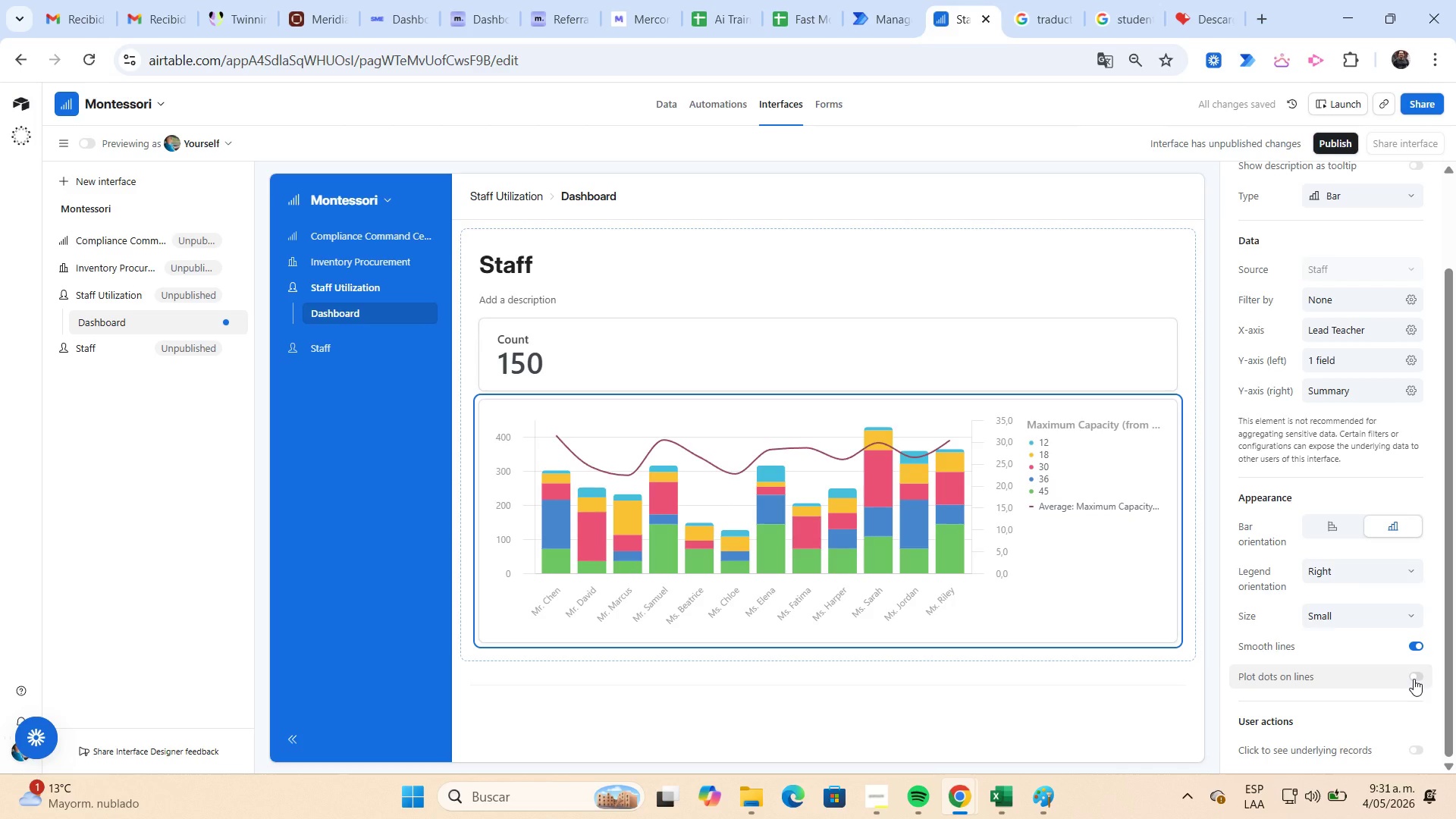 
scroll: coordinate [1414, 679], scroll_direction: down, amount: 1.0
 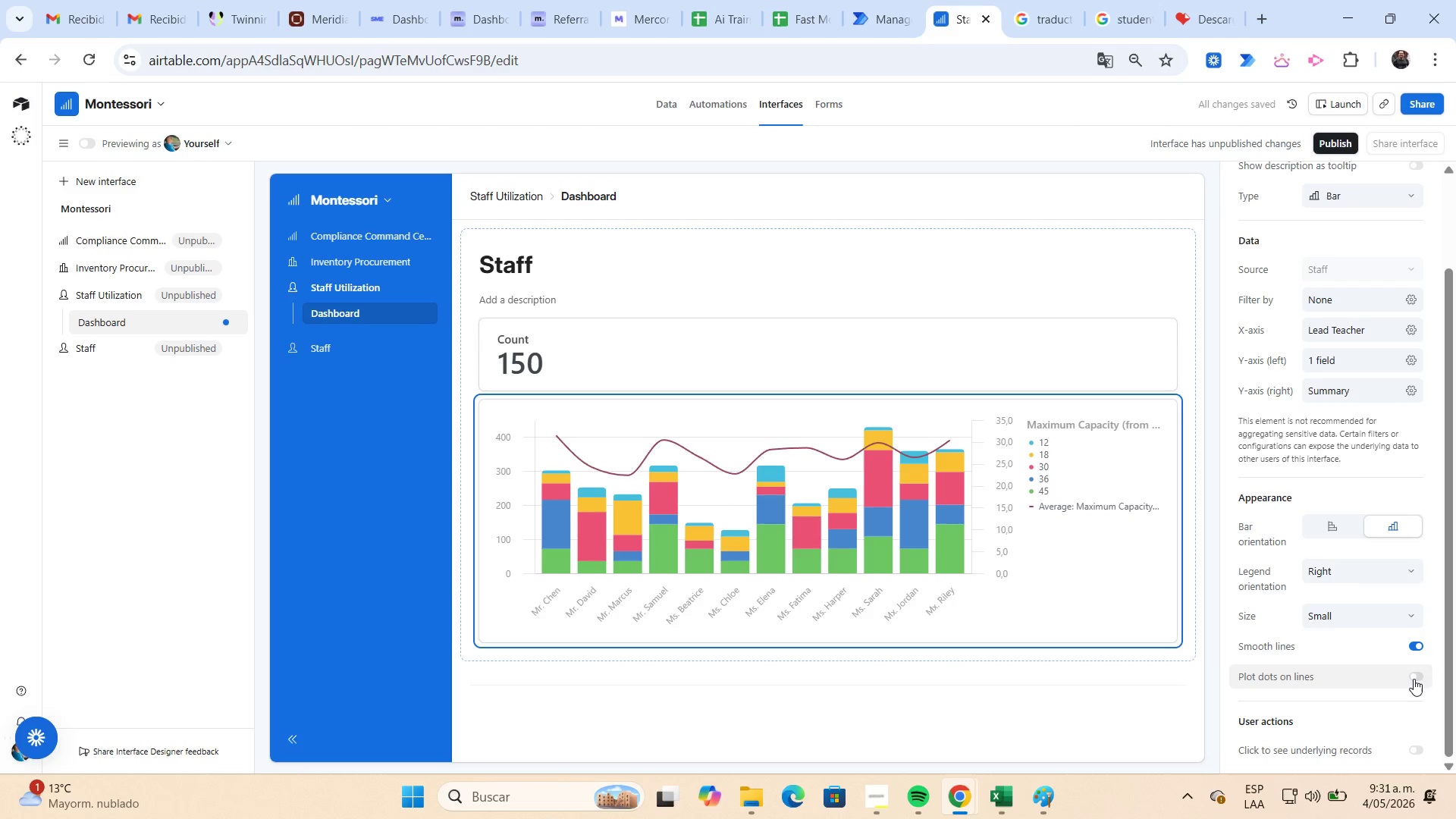 
left_click([1417, 649])
 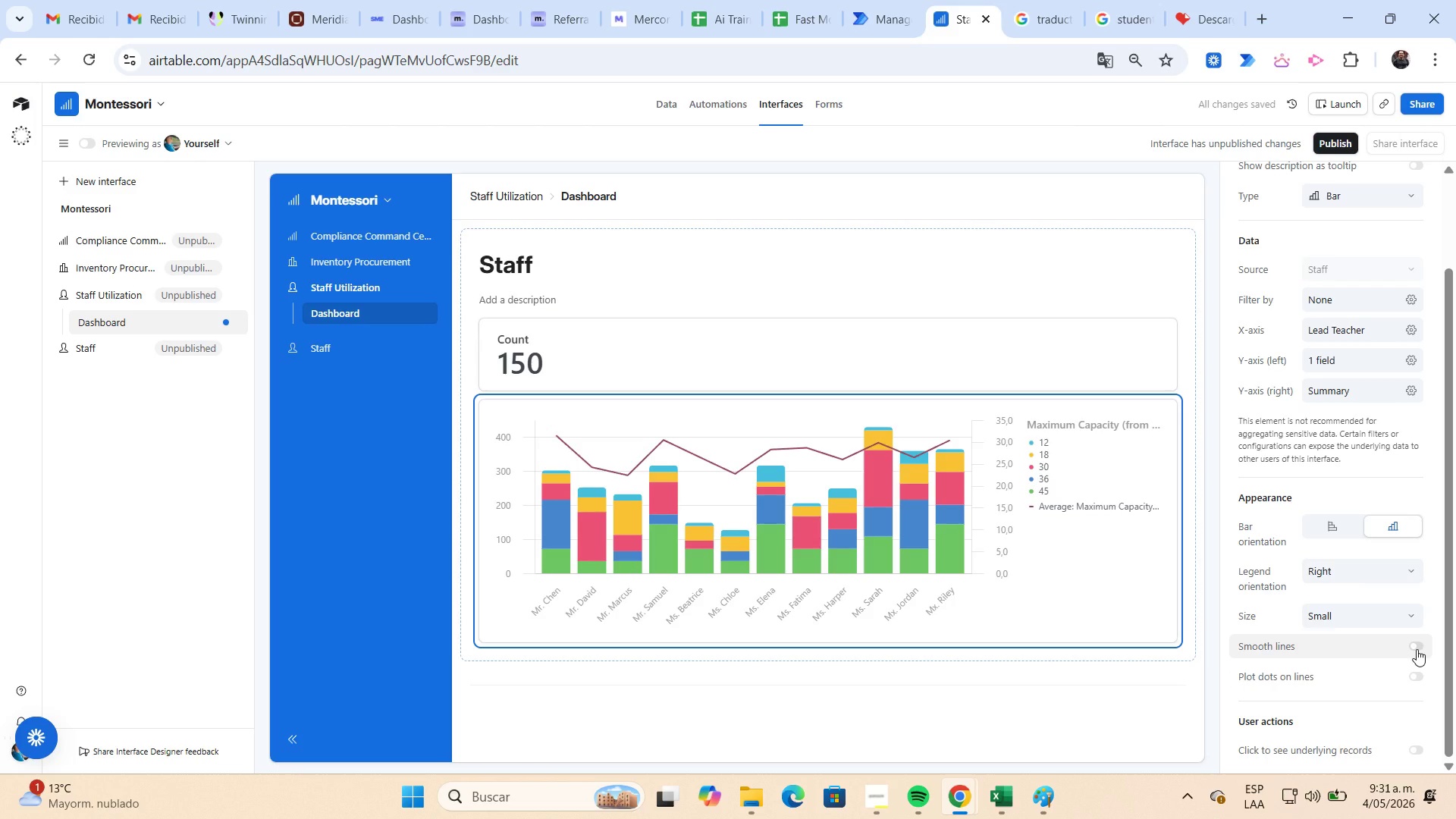 
wait(5.78)
 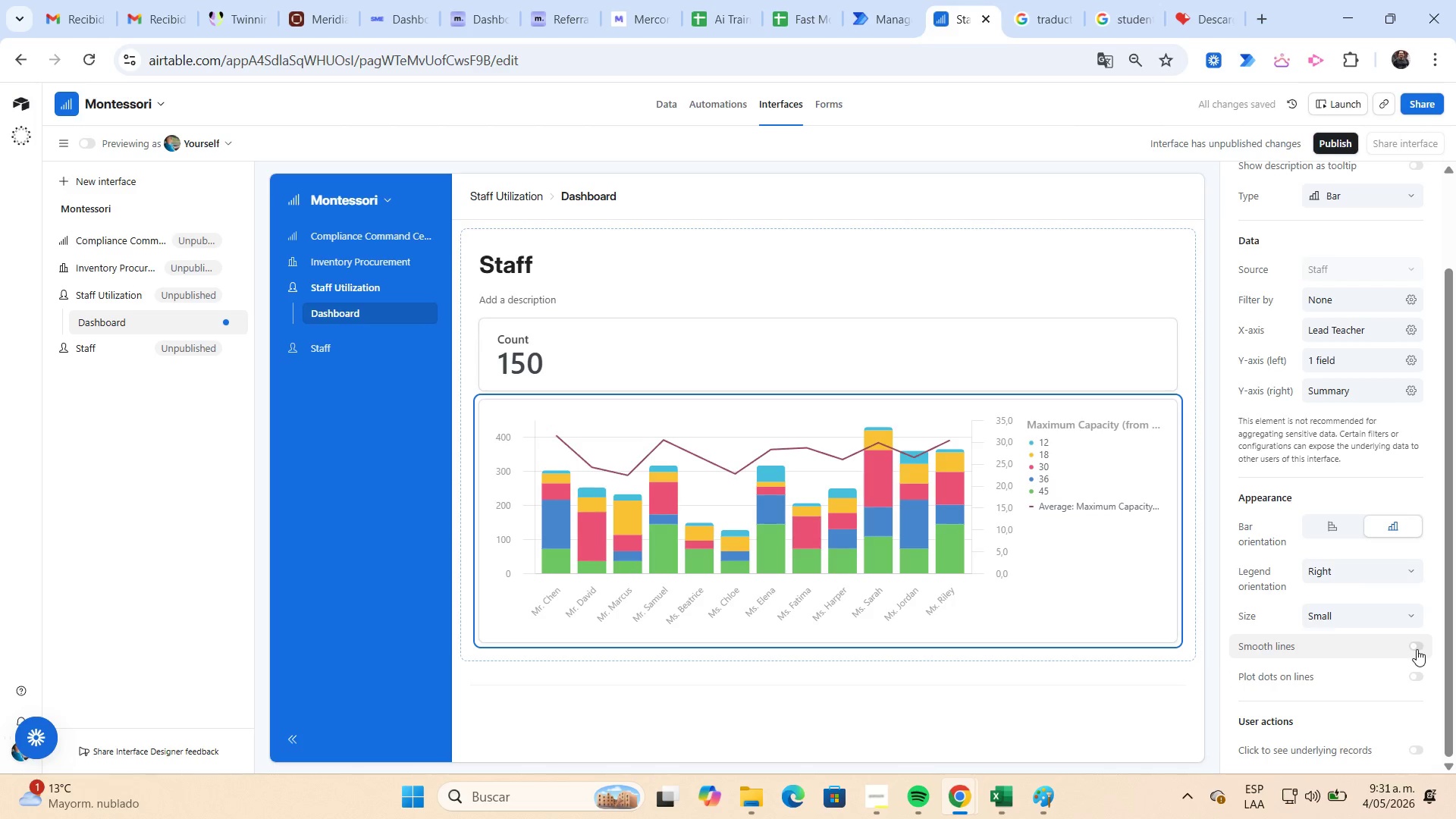 
scroll: coordinate [1417, 649], scroll_direction: down, amount: 1.0
 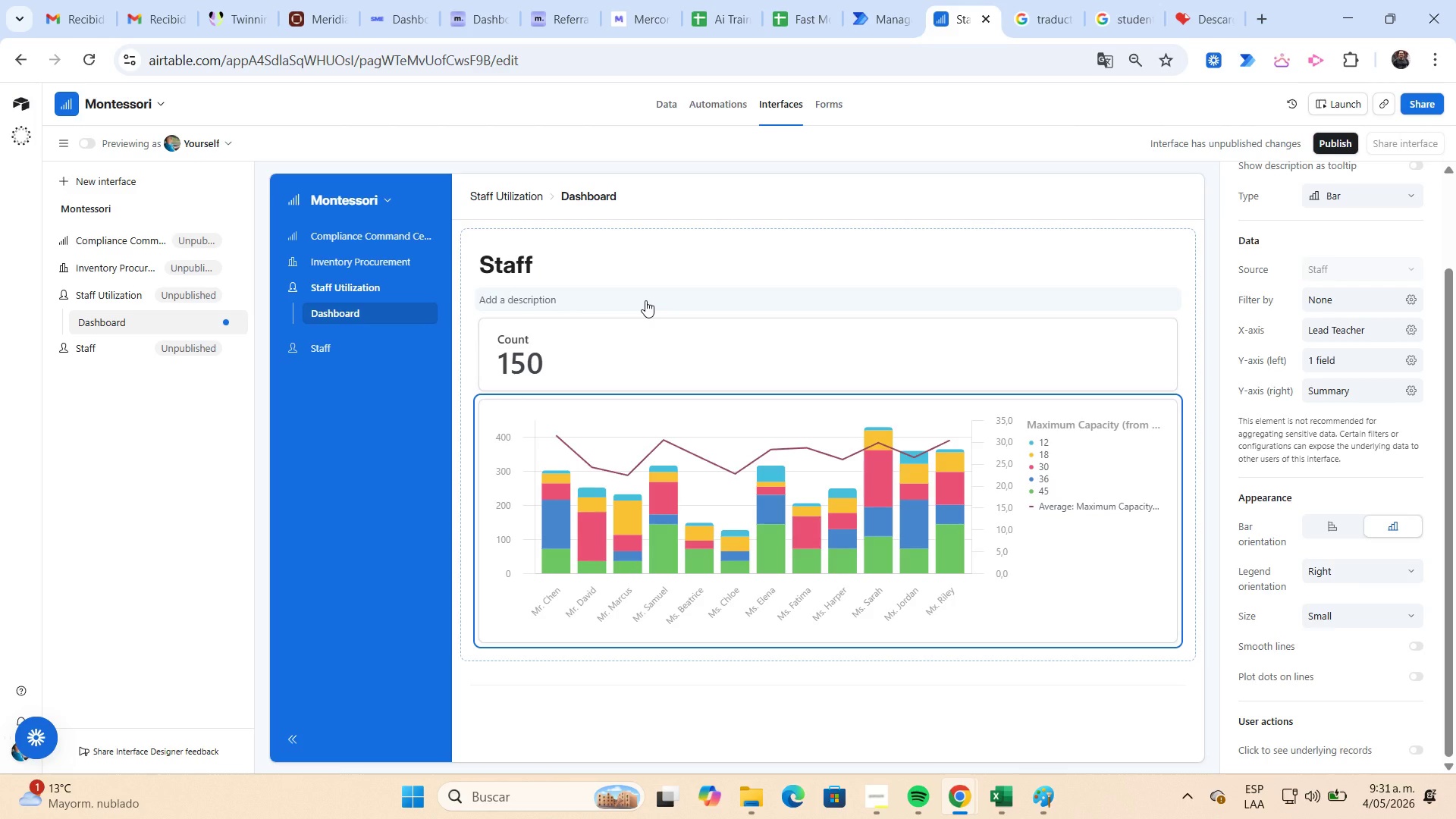 
wait(11.71)
 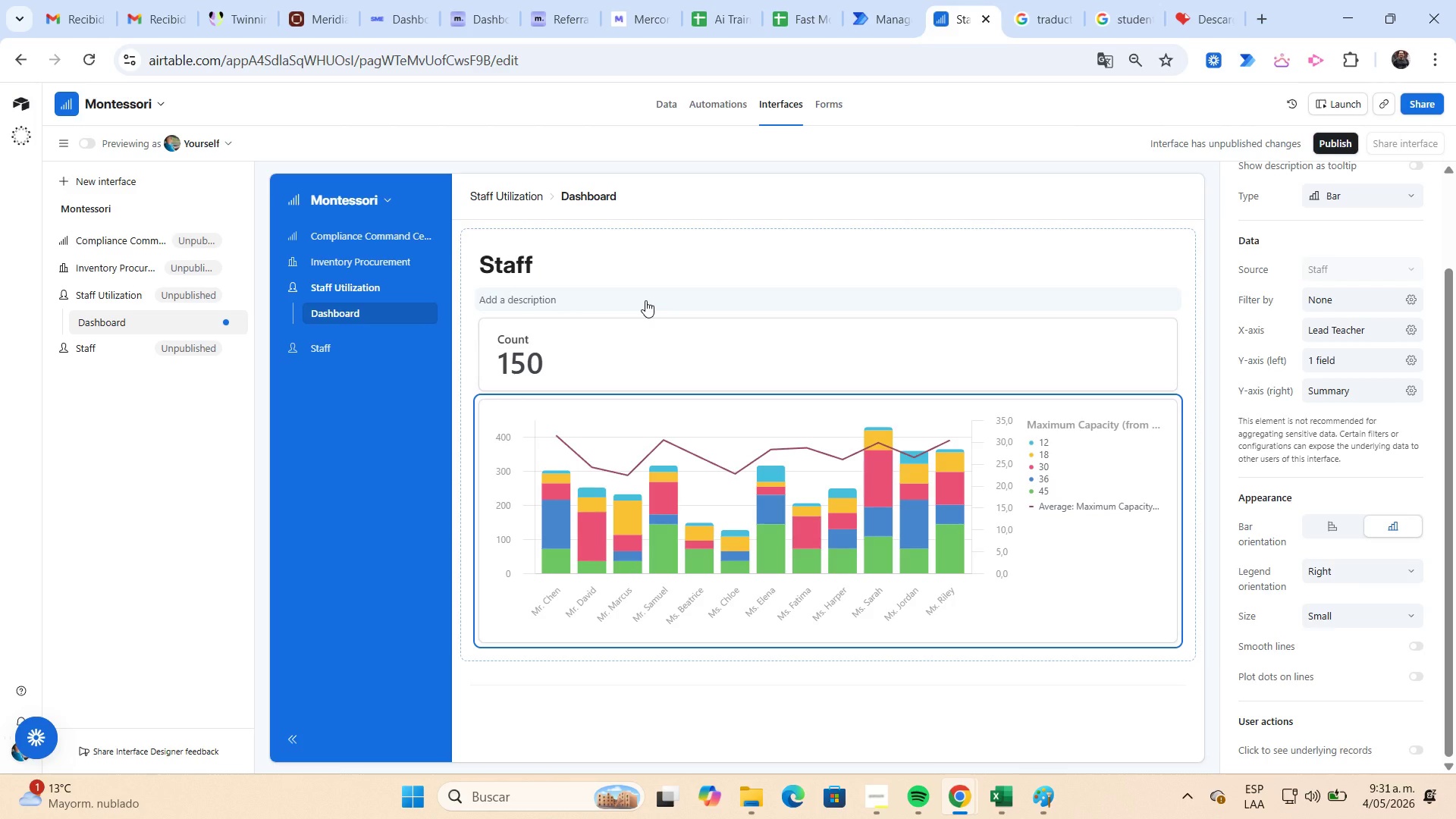 
left_click([86, 147])
 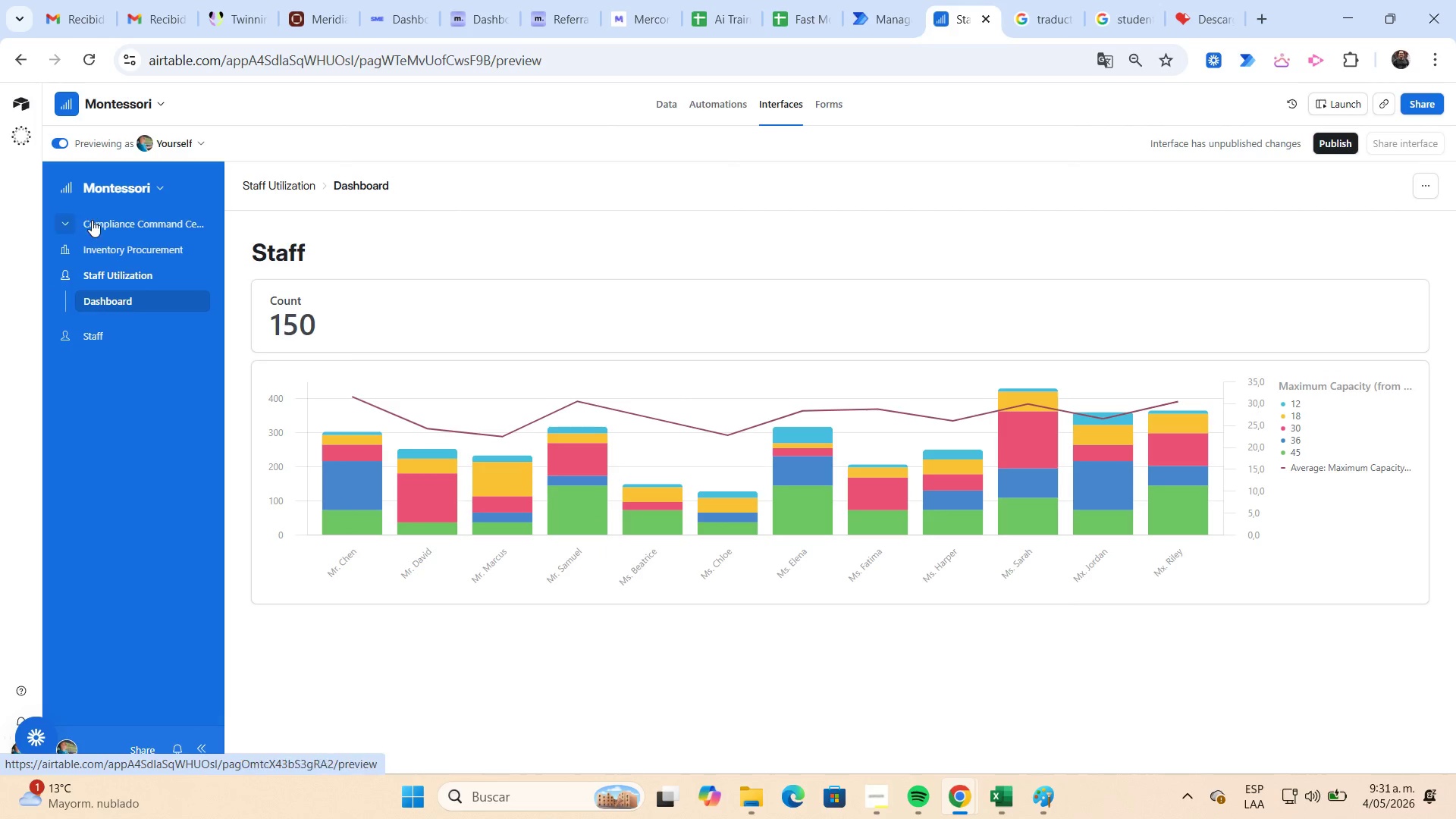 
left_click([92, 220])
 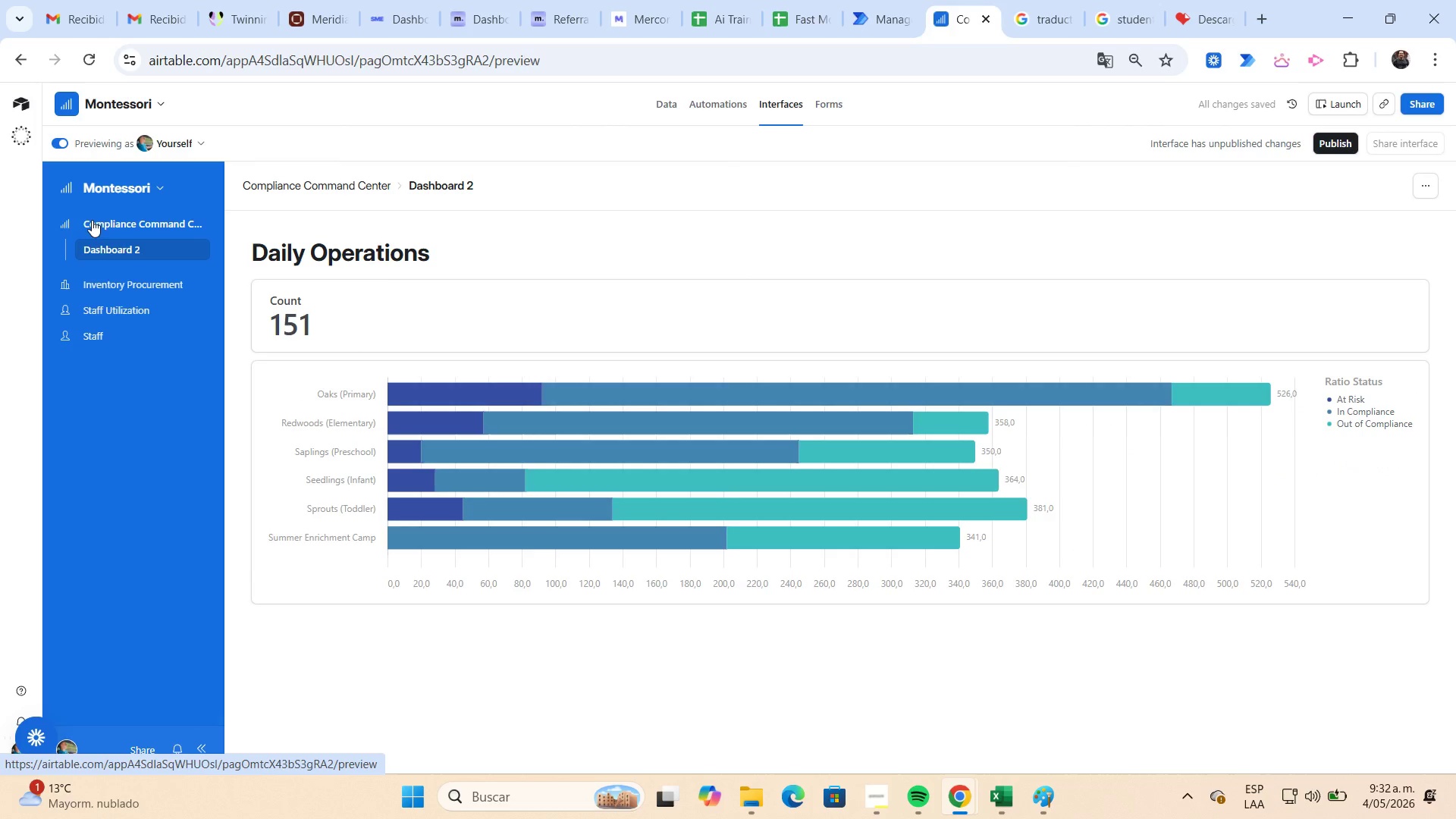 
left_click([100, 276])
 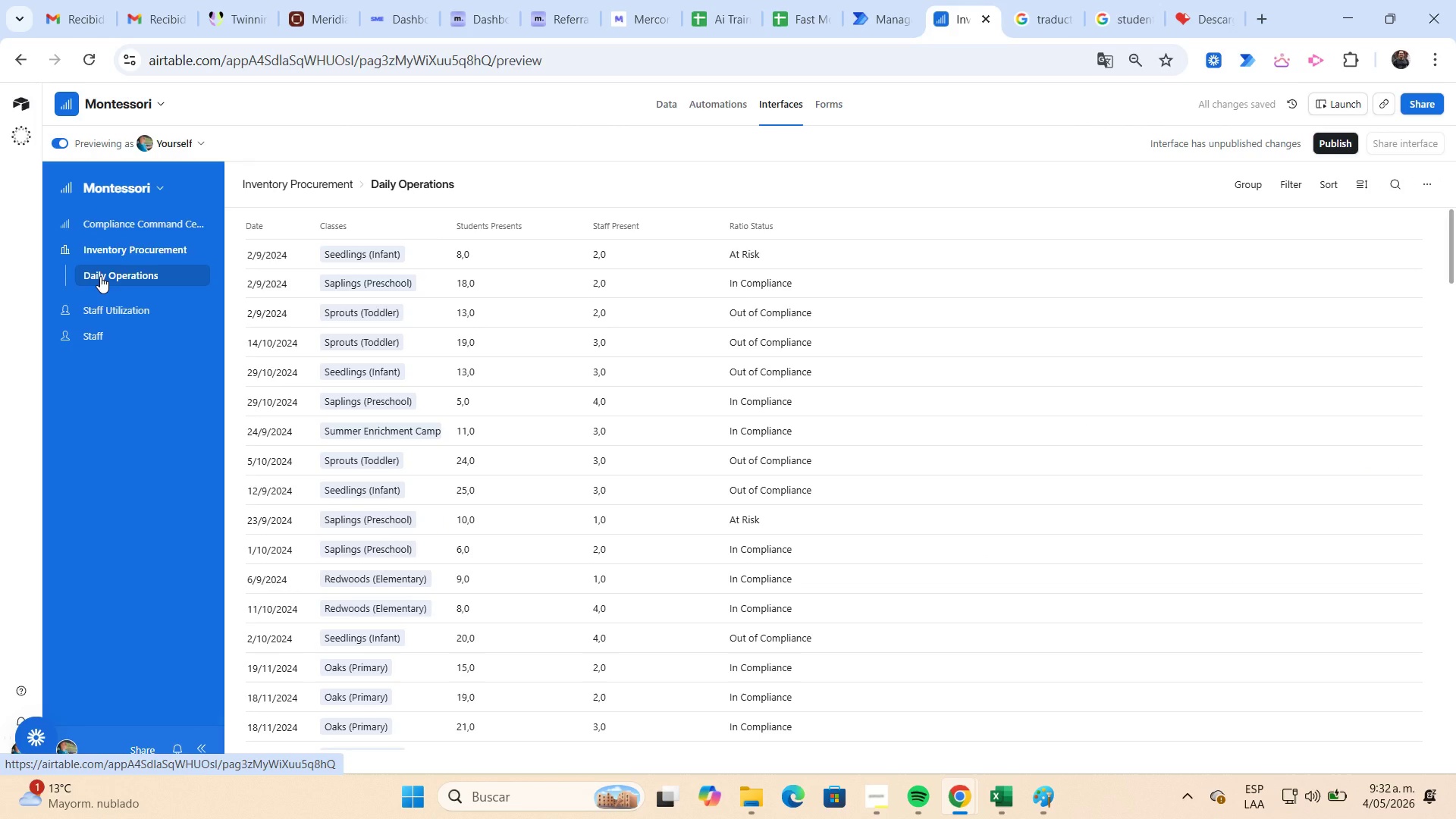 
wait(7.27)
 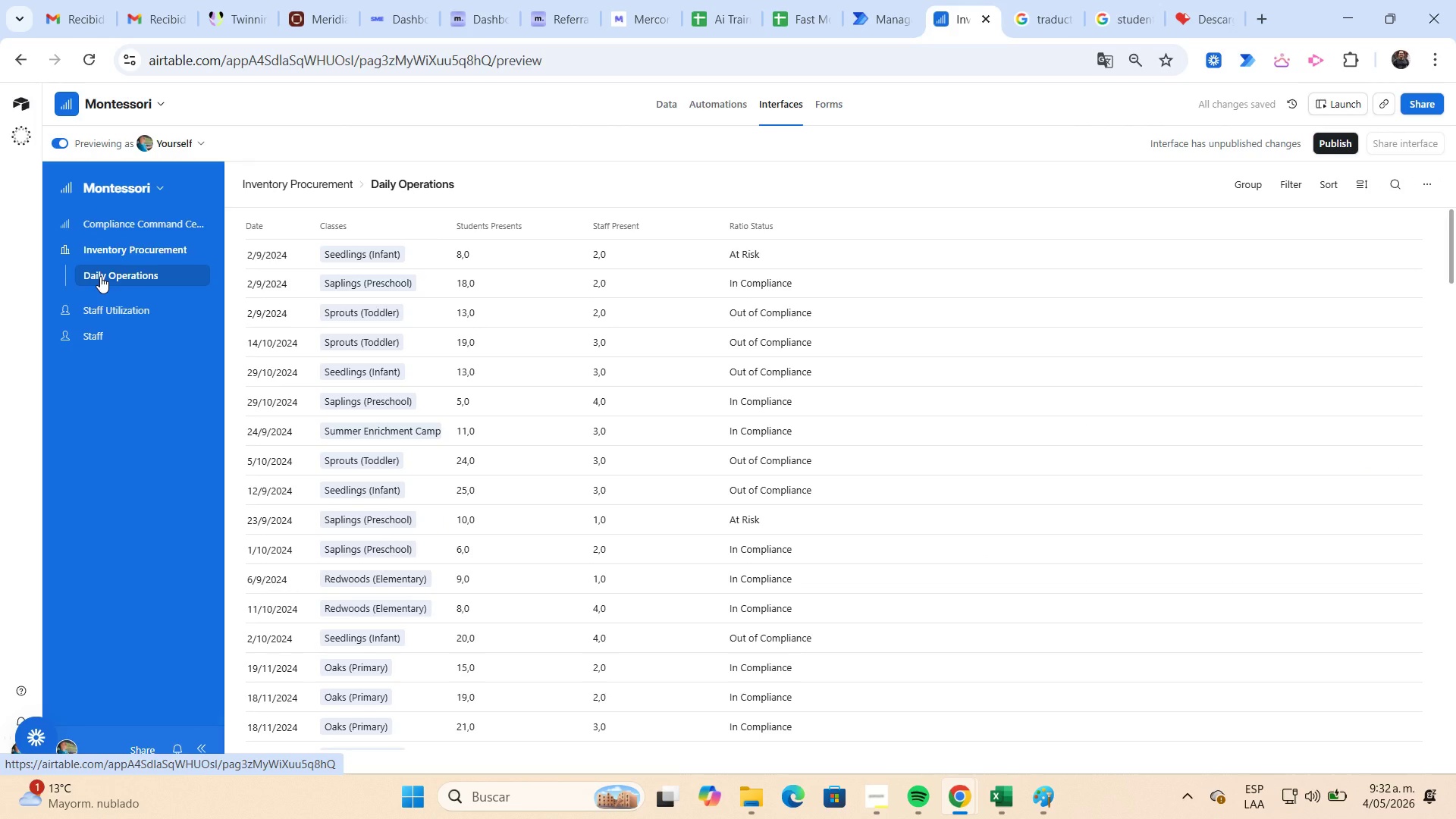 
left_click([1043, 799])
 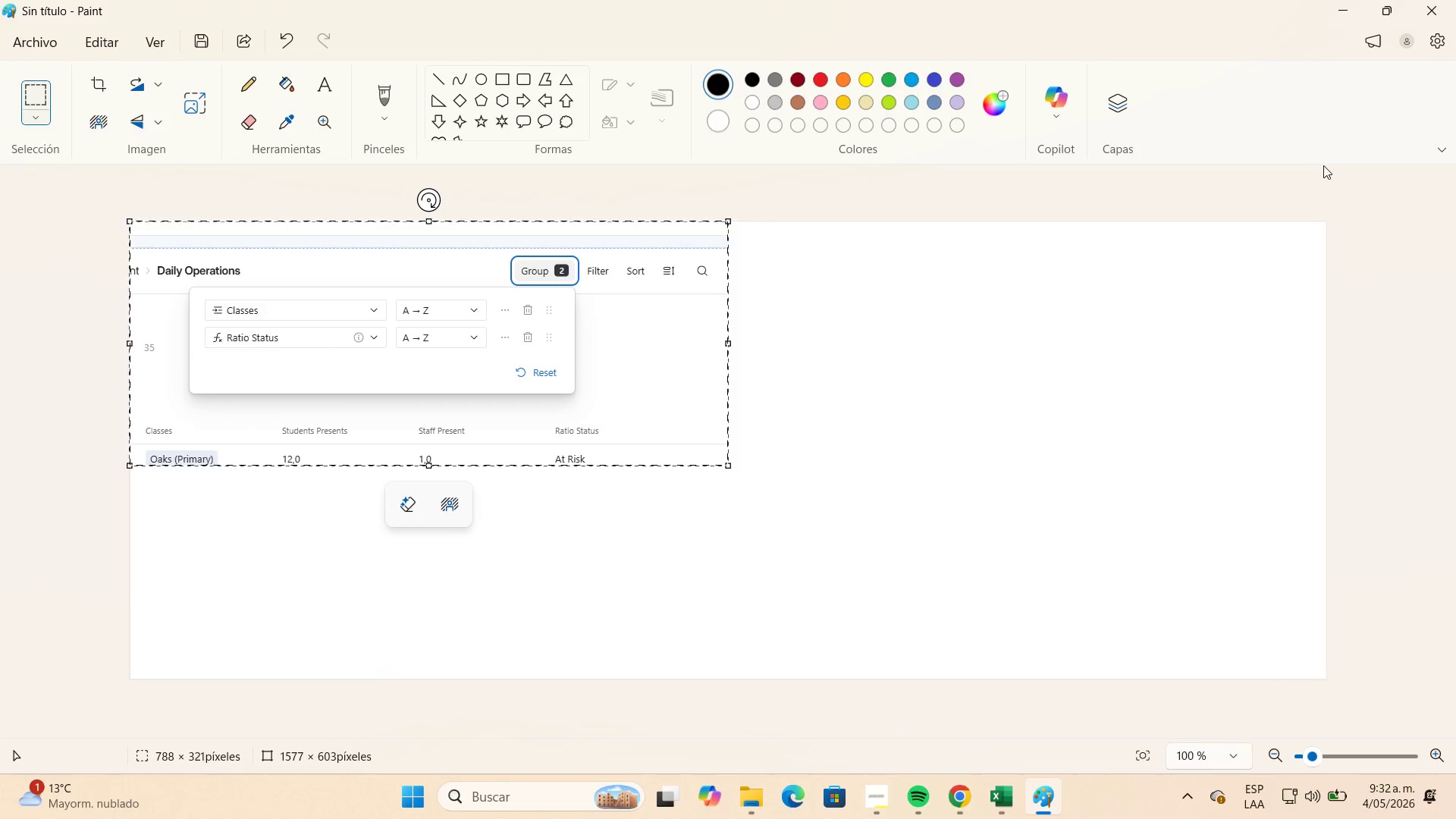 
left_click([1348, 18])
 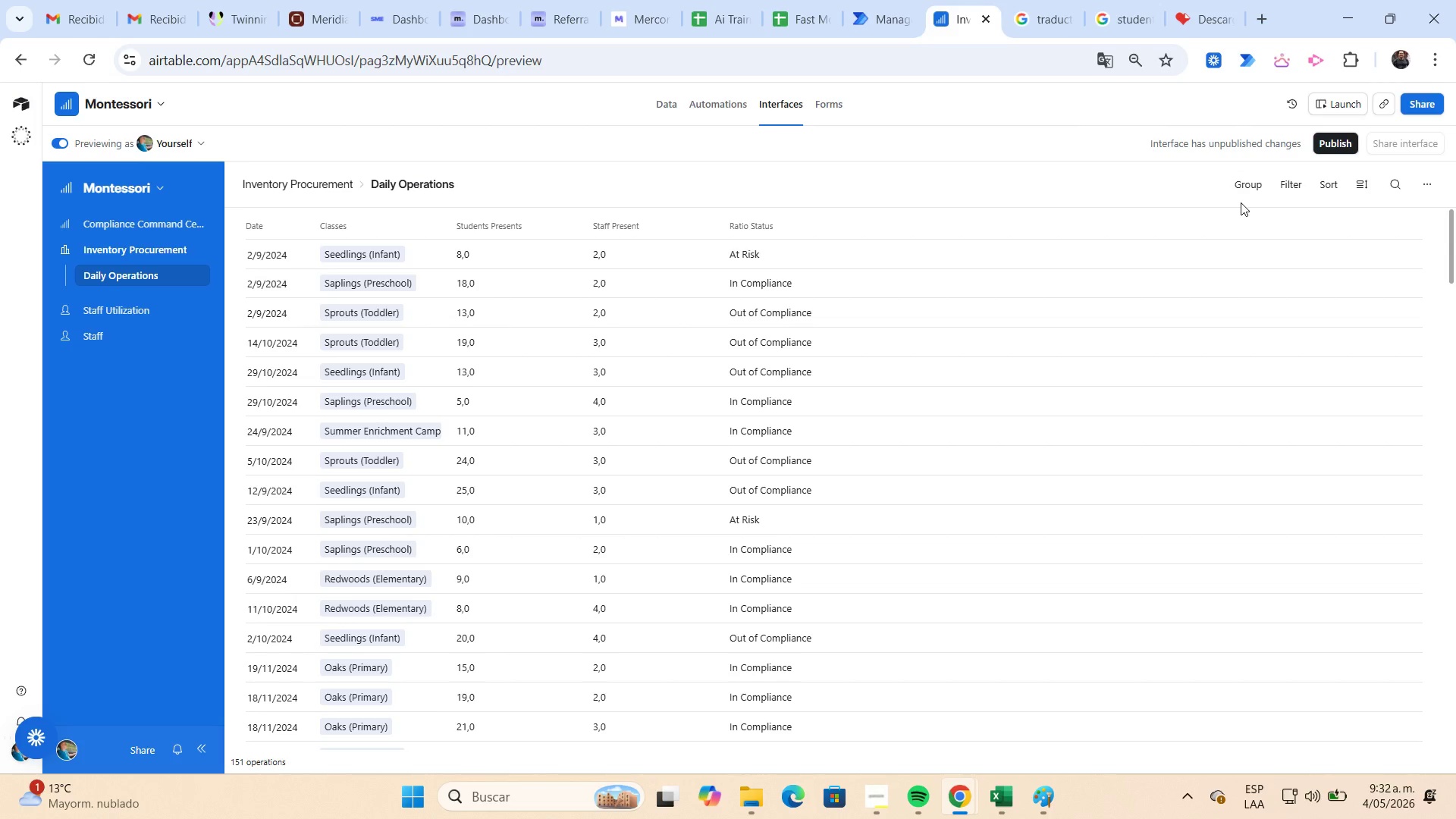 
left_click([1242, 190])
 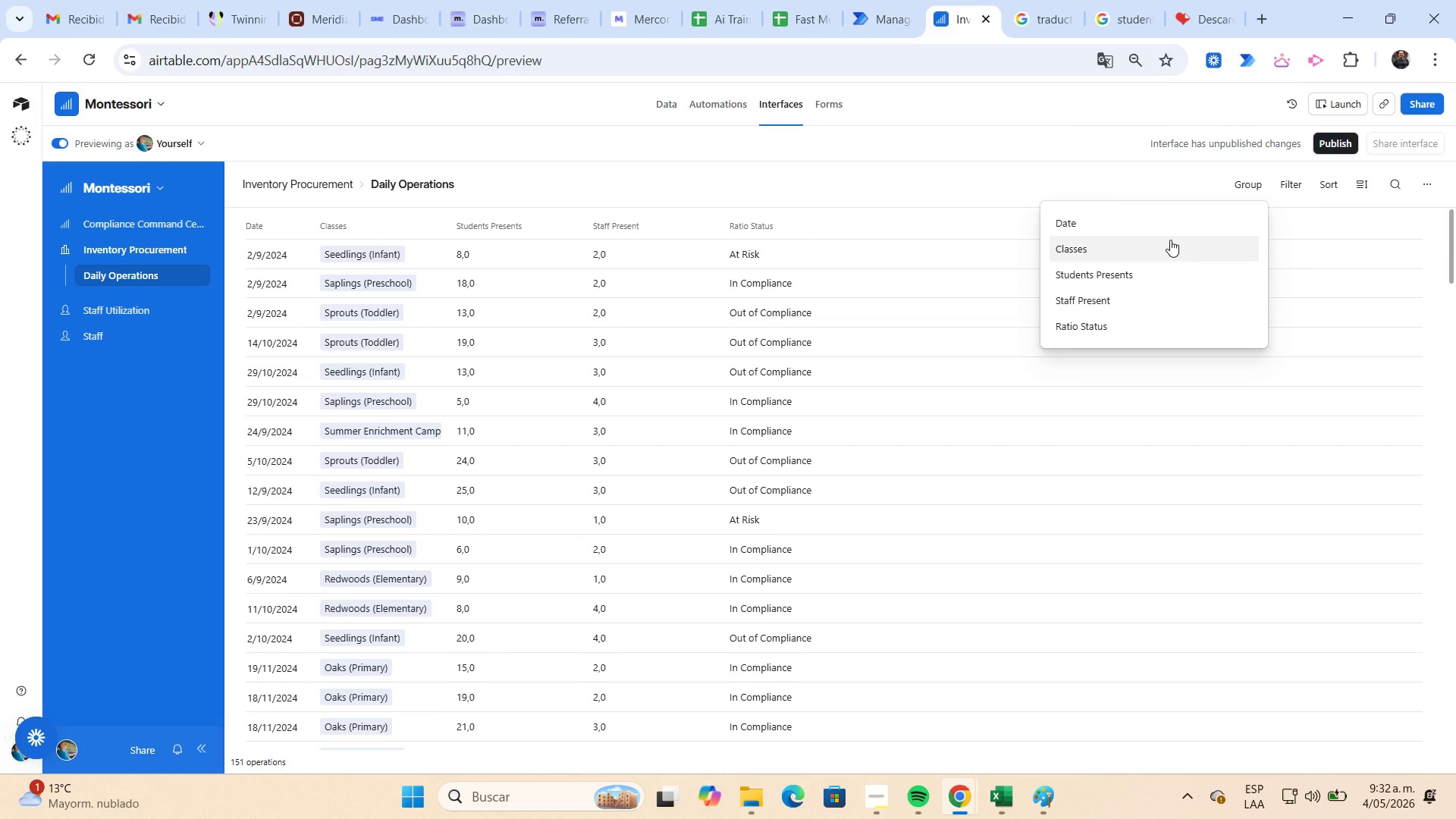 
left_click([1170, 240])
 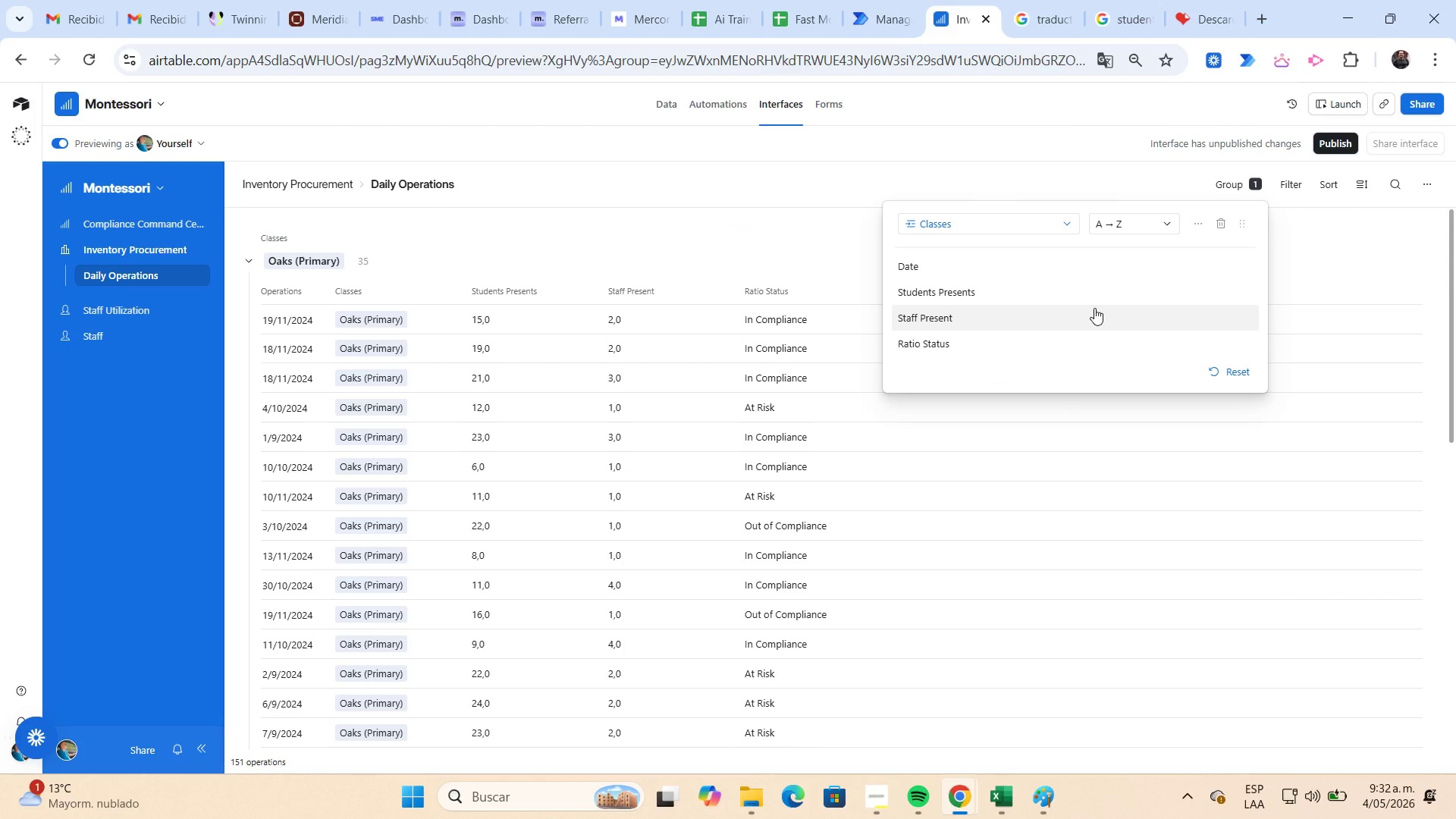 
left_click([1045, 334])
 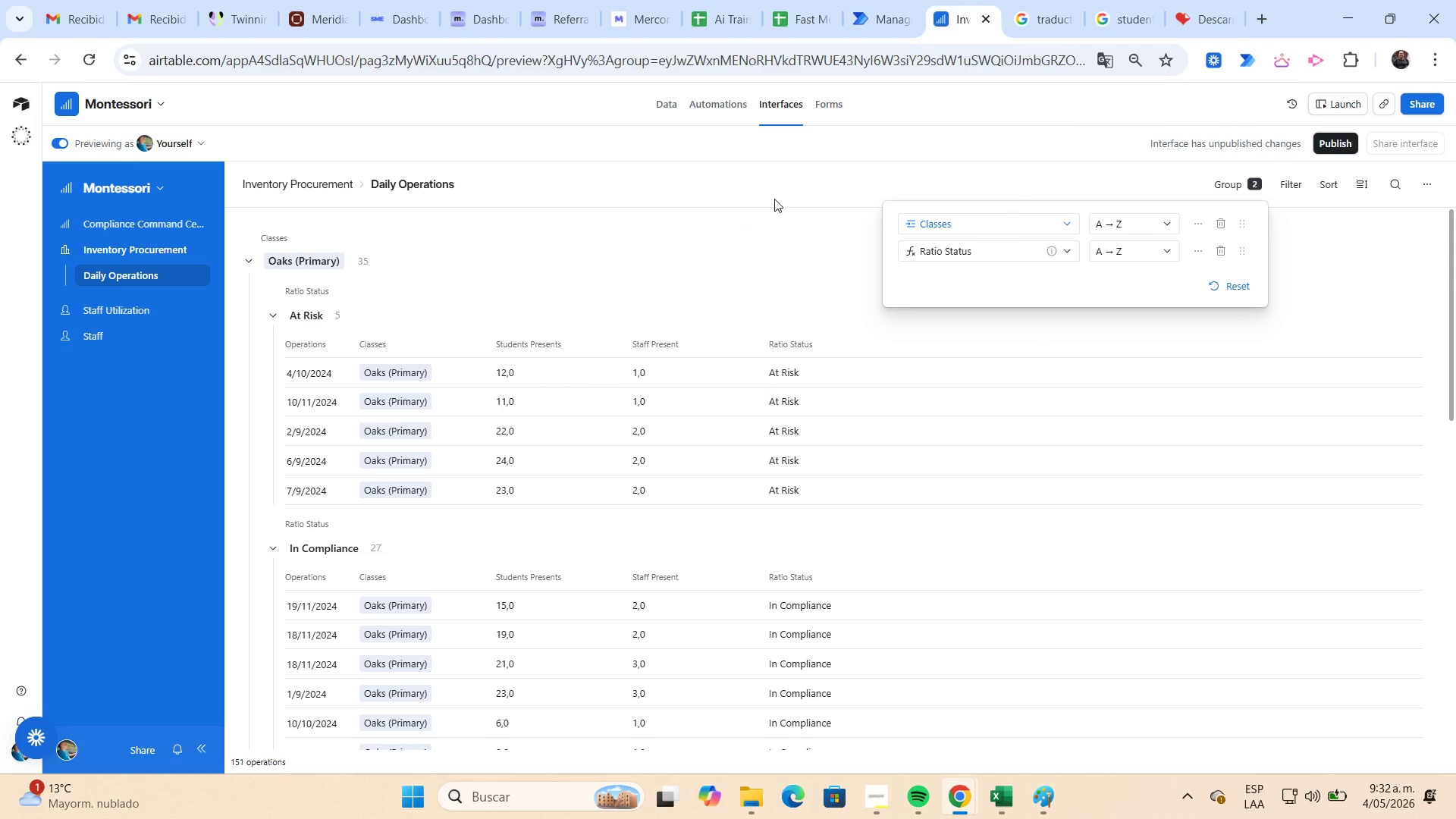 
left_click([786, 224])
 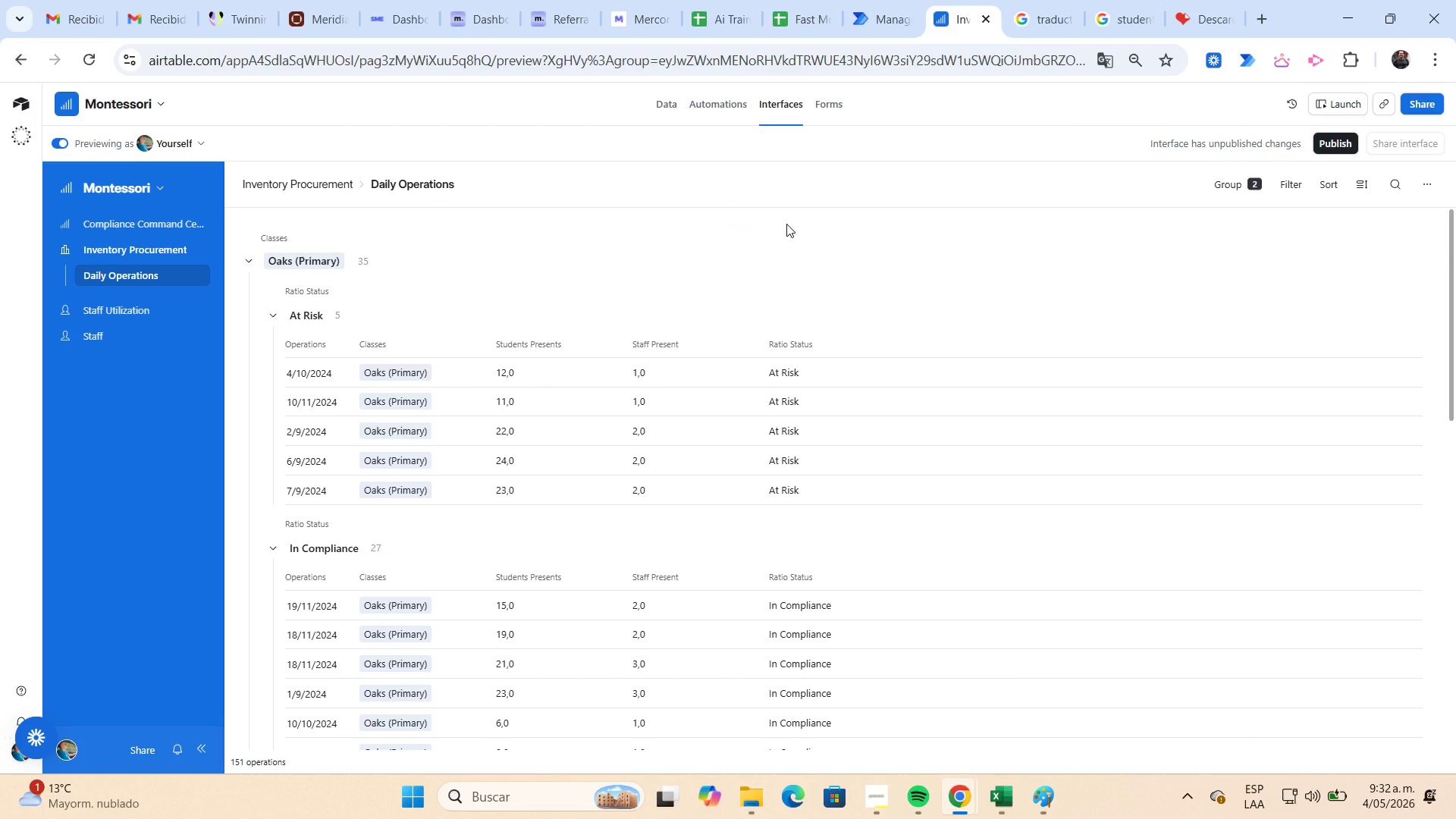 
wait(5.34)
 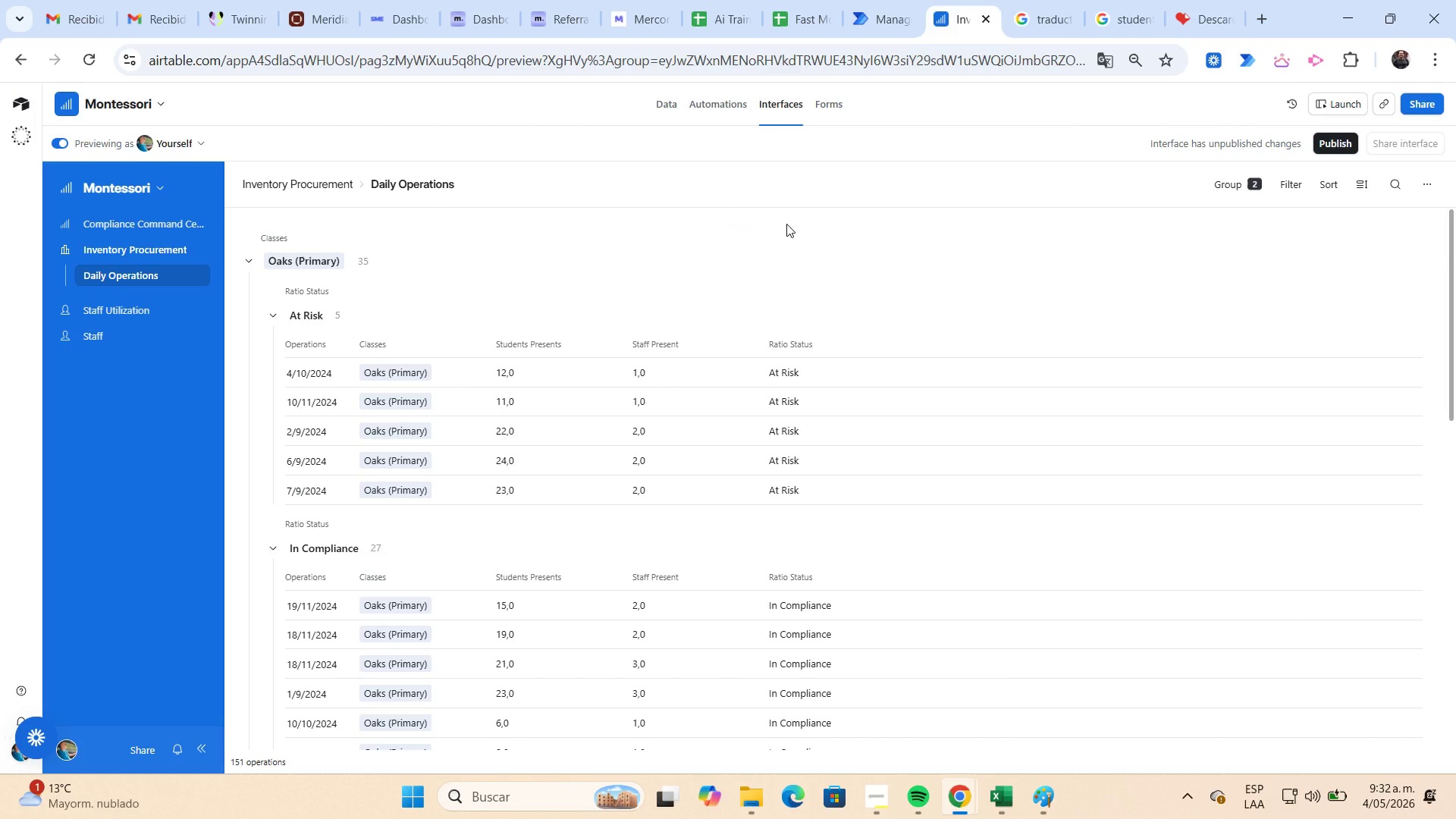 
left_click([139, 342])
 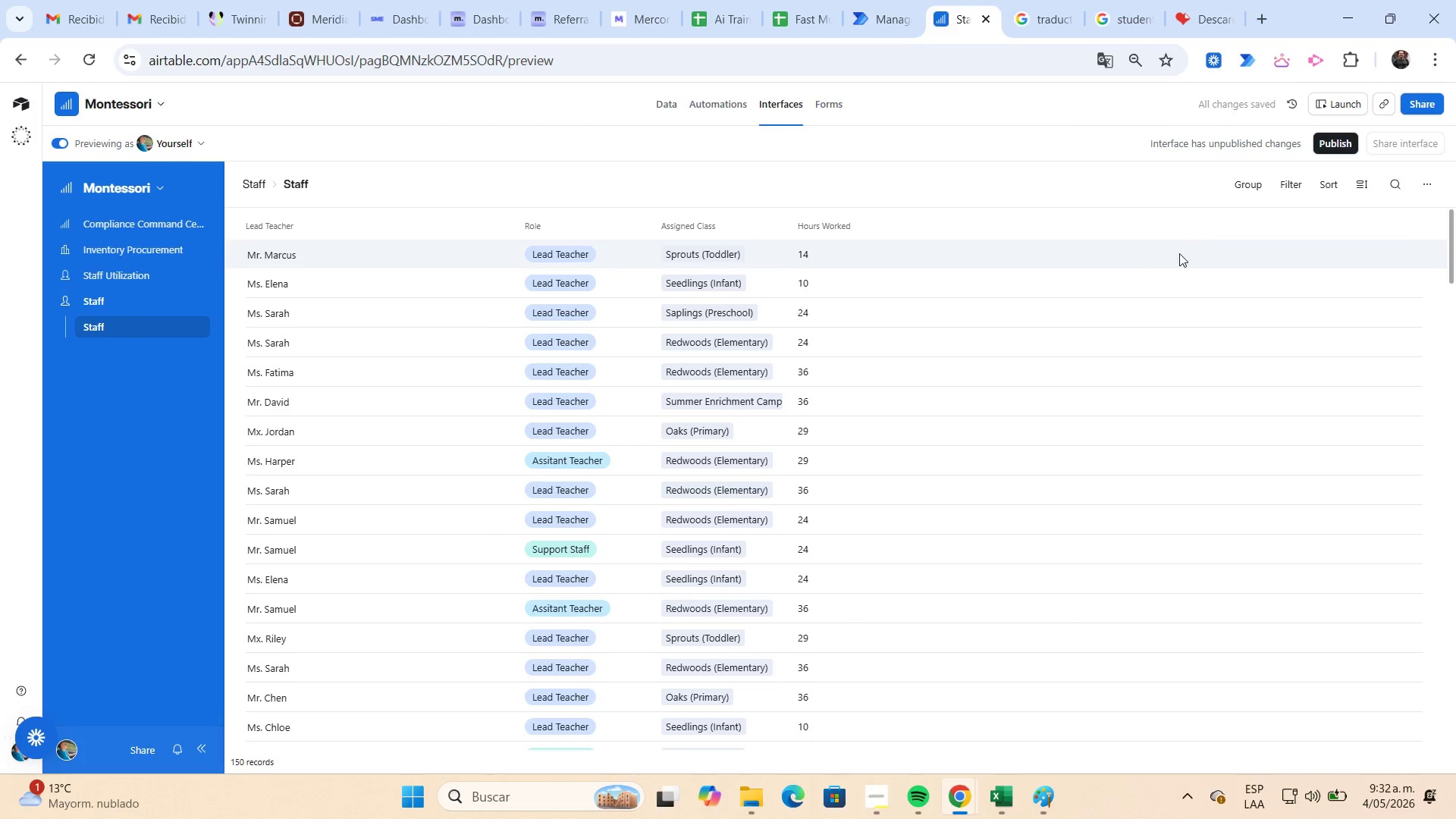 
left_click([1260, 185])
 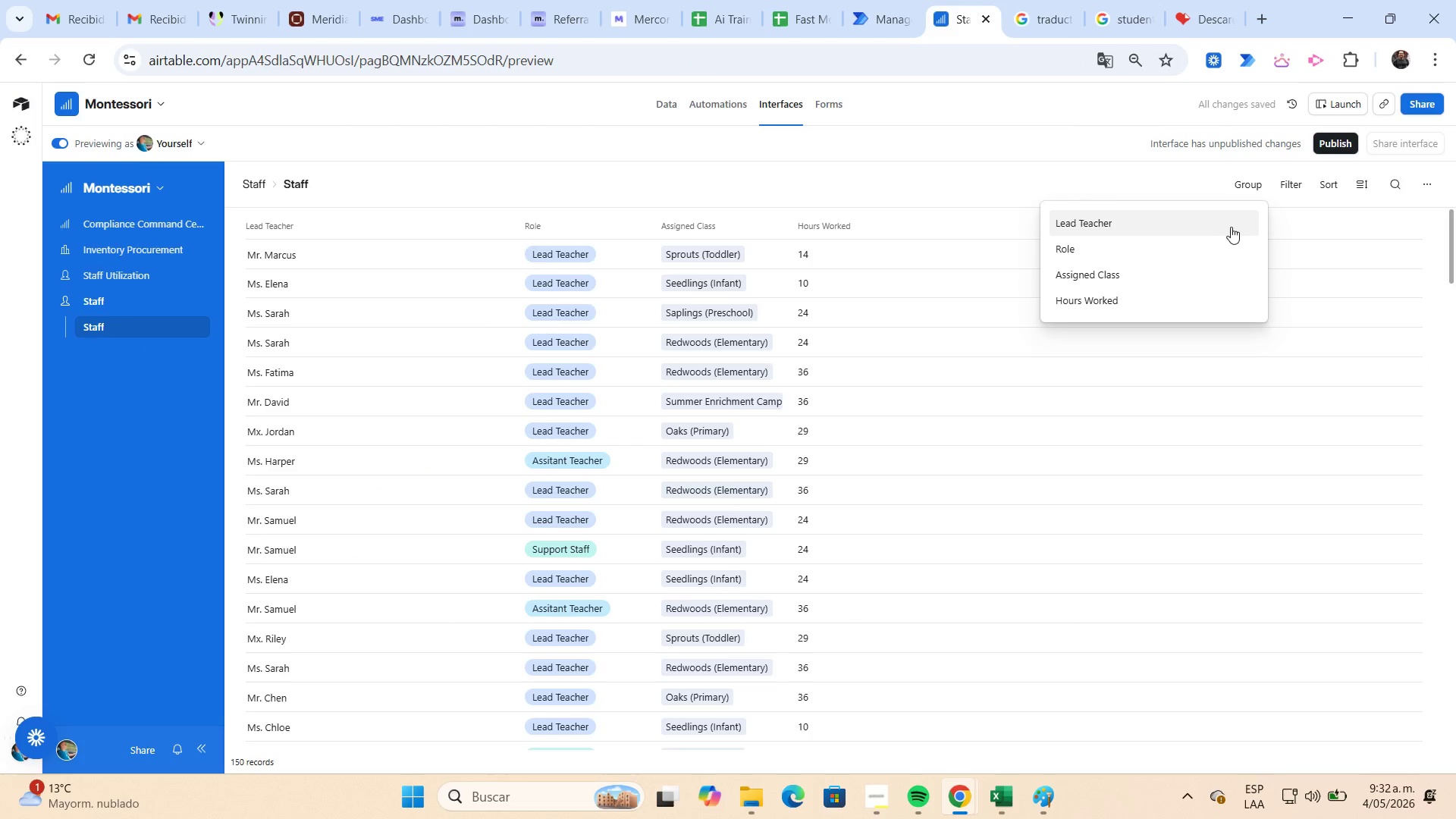 
left_click([1222, 243])
 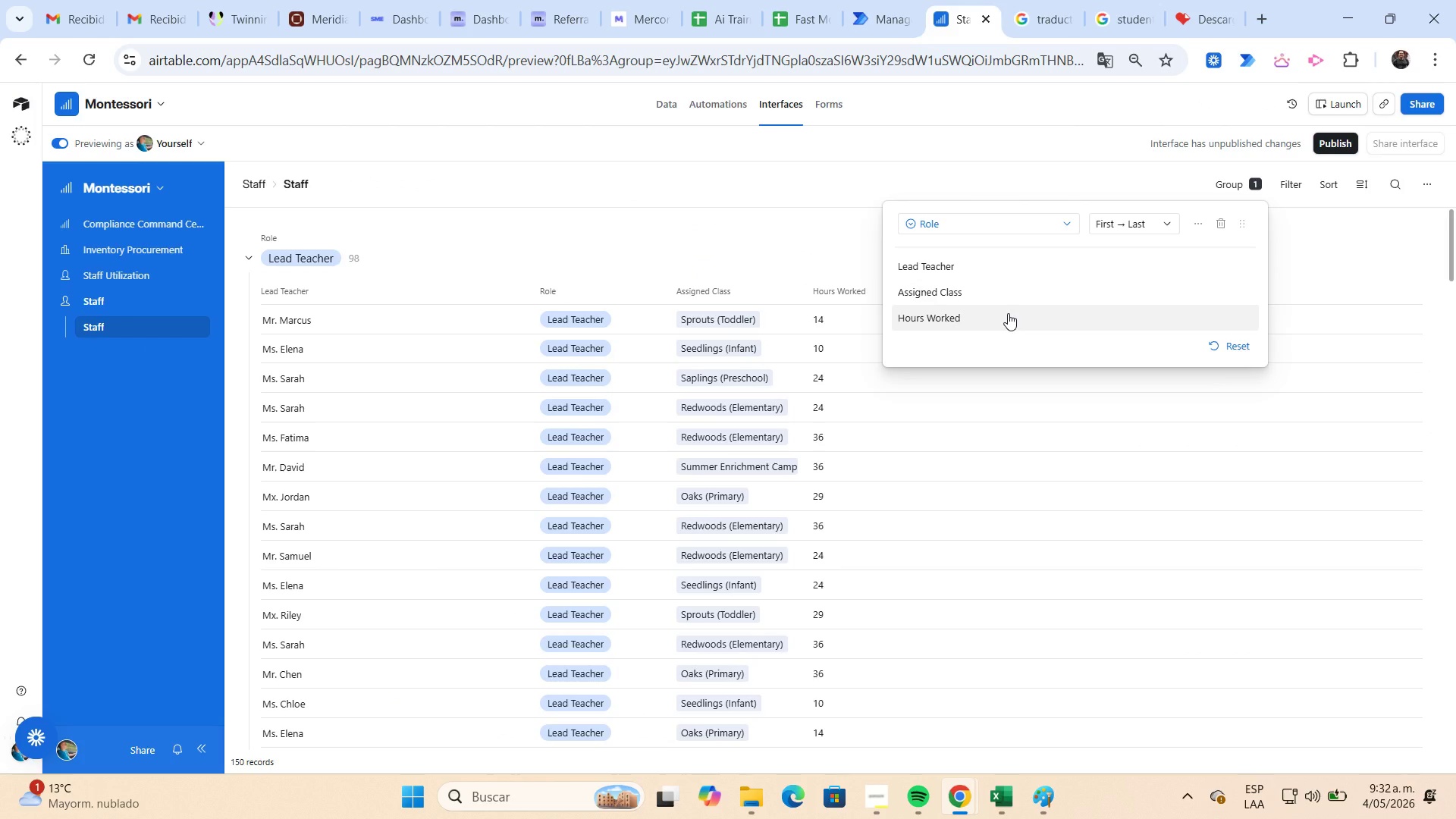 
left_click([1008, 313])
 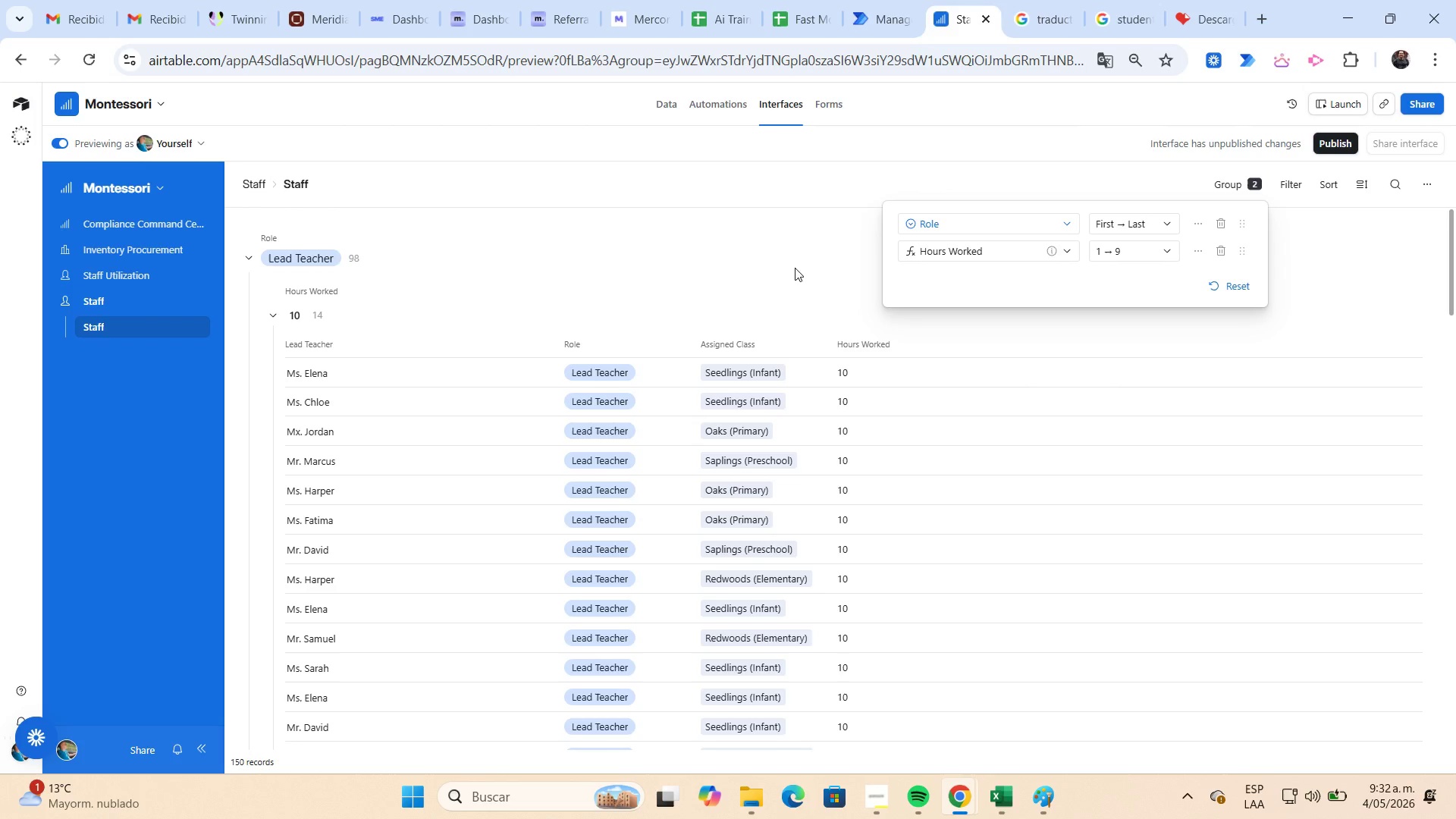 
left_click([802, 240])
 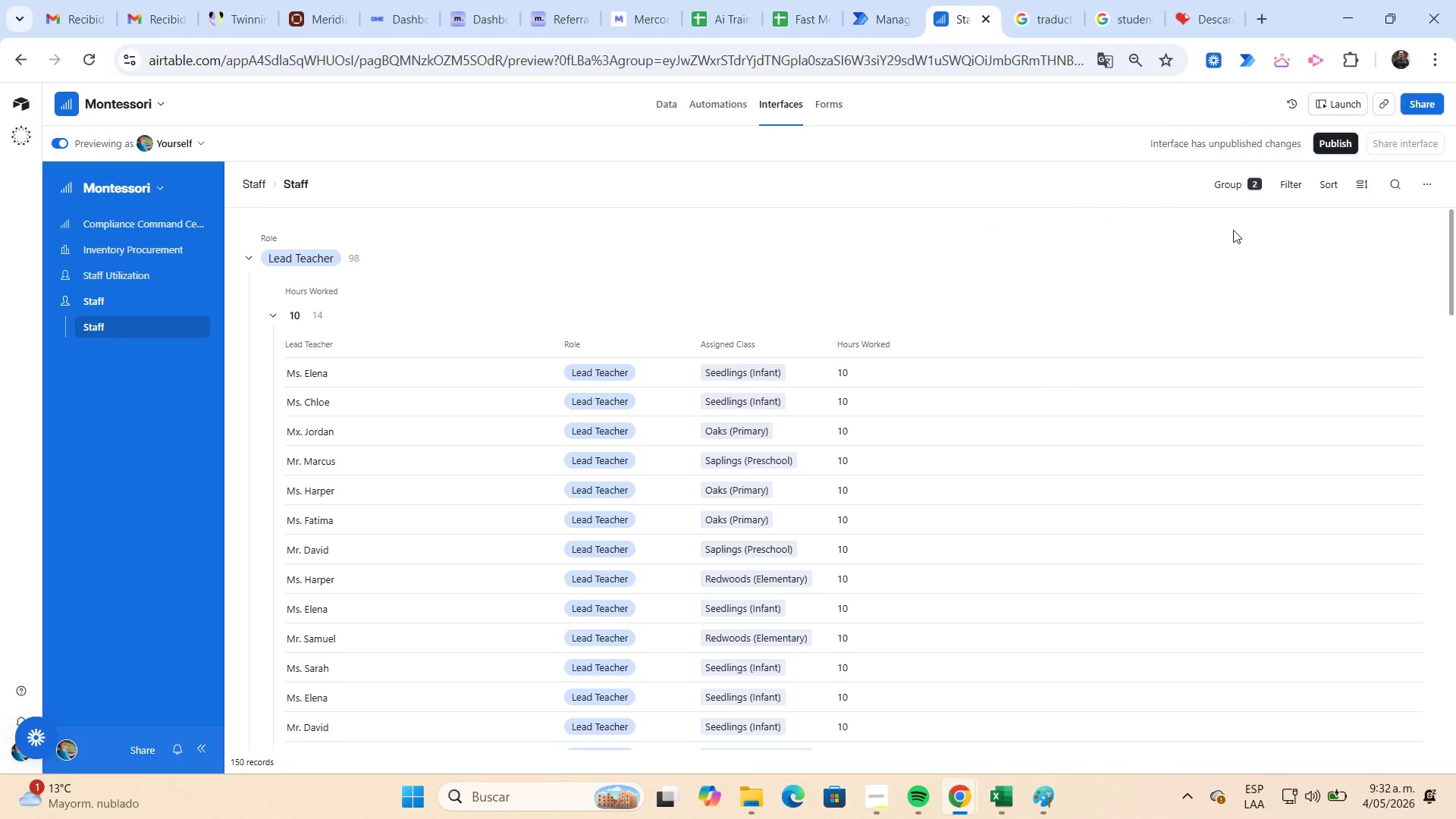 
left_click([1222, 192])
 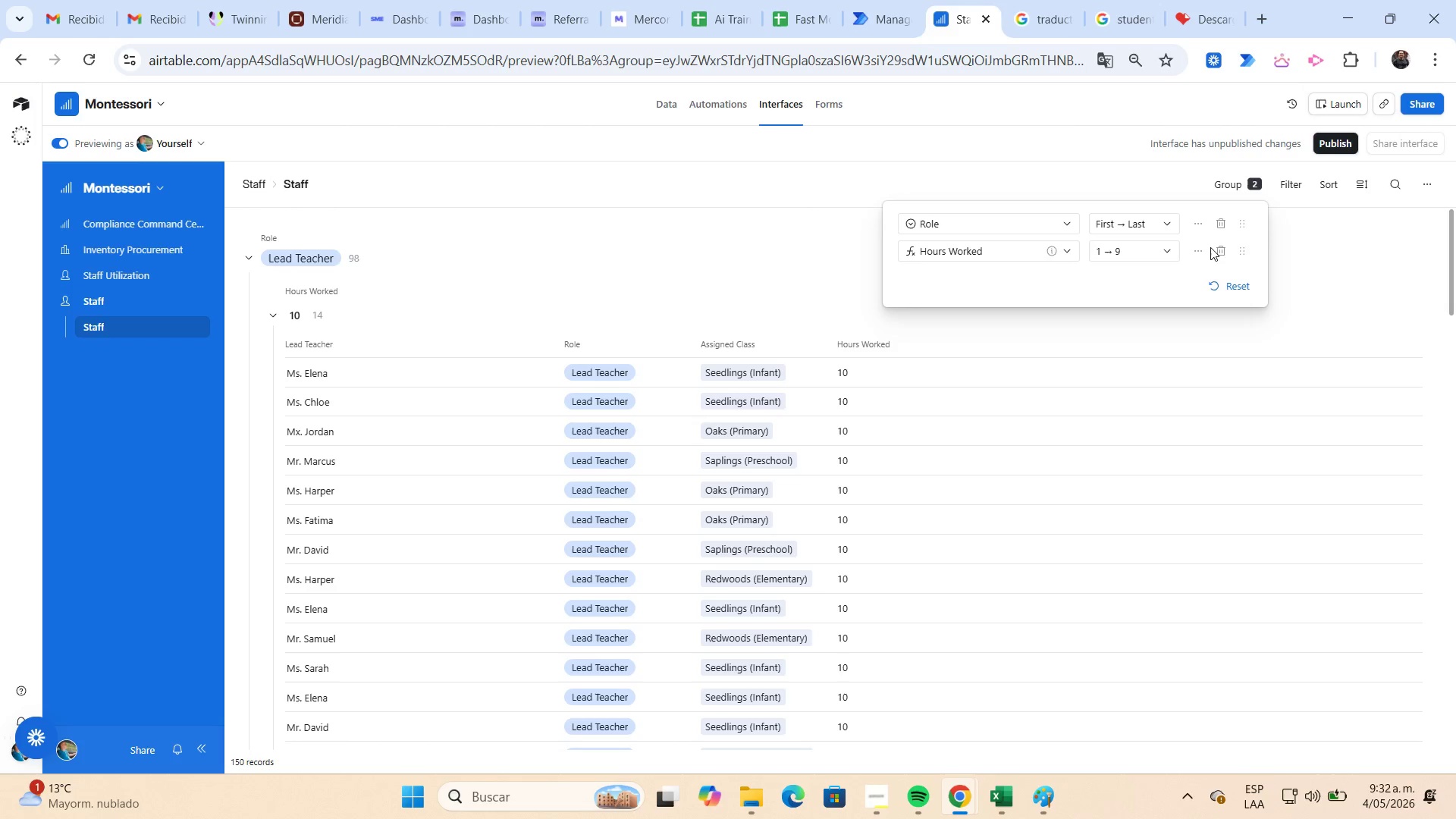 
left_click([1225, 253])
 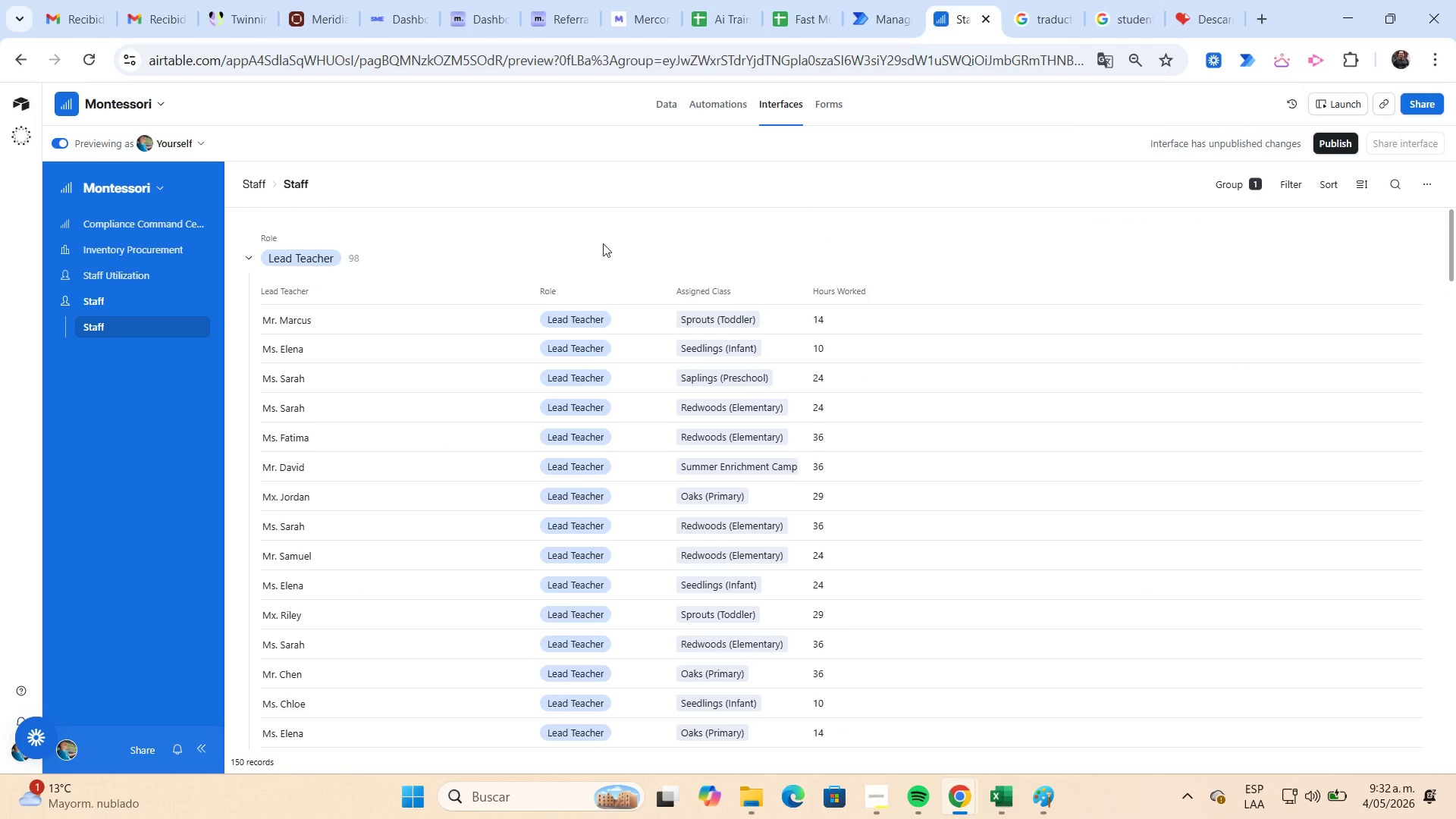 
left_click([244, 259])
 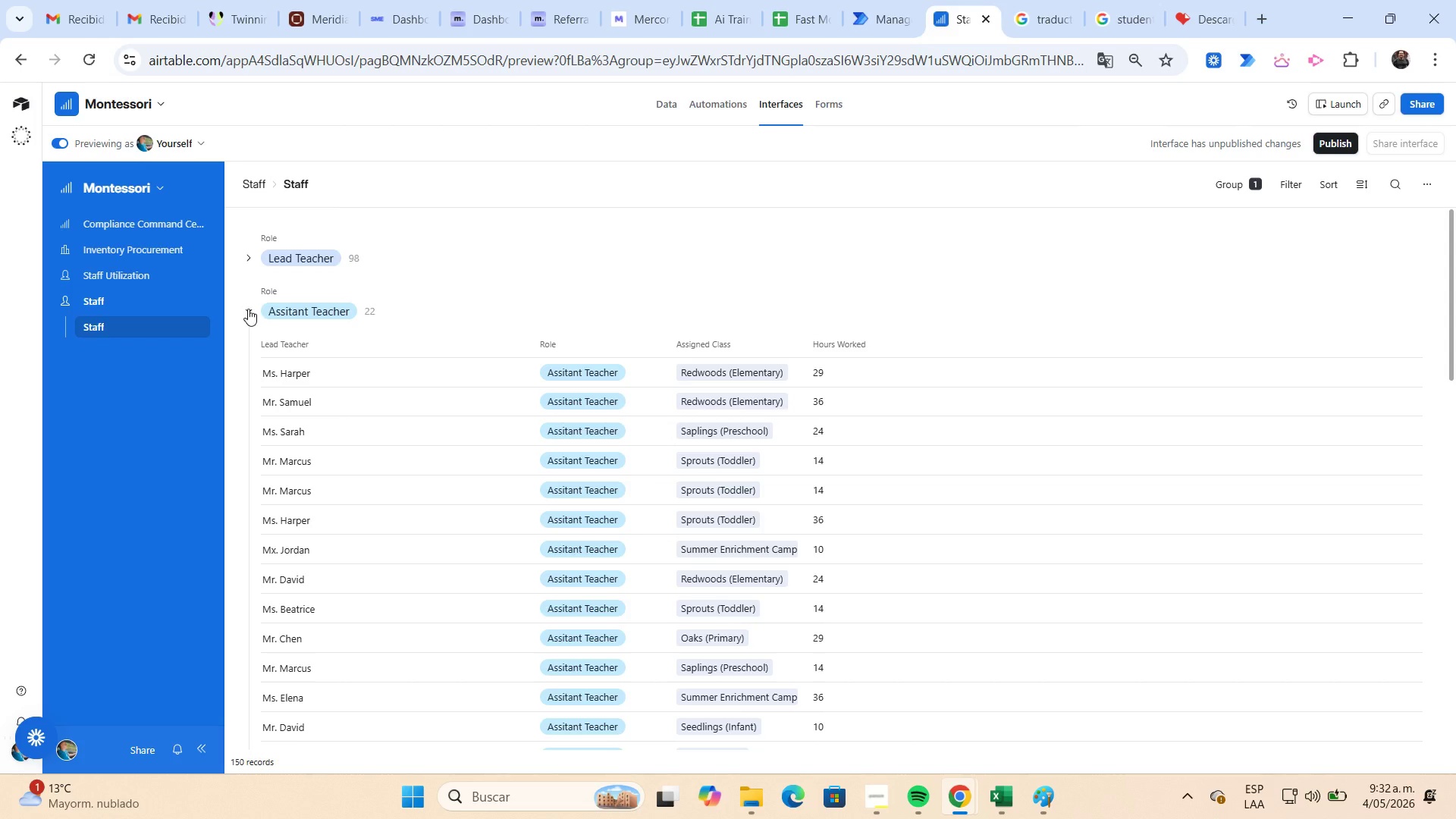 
left_click([248, 309])
 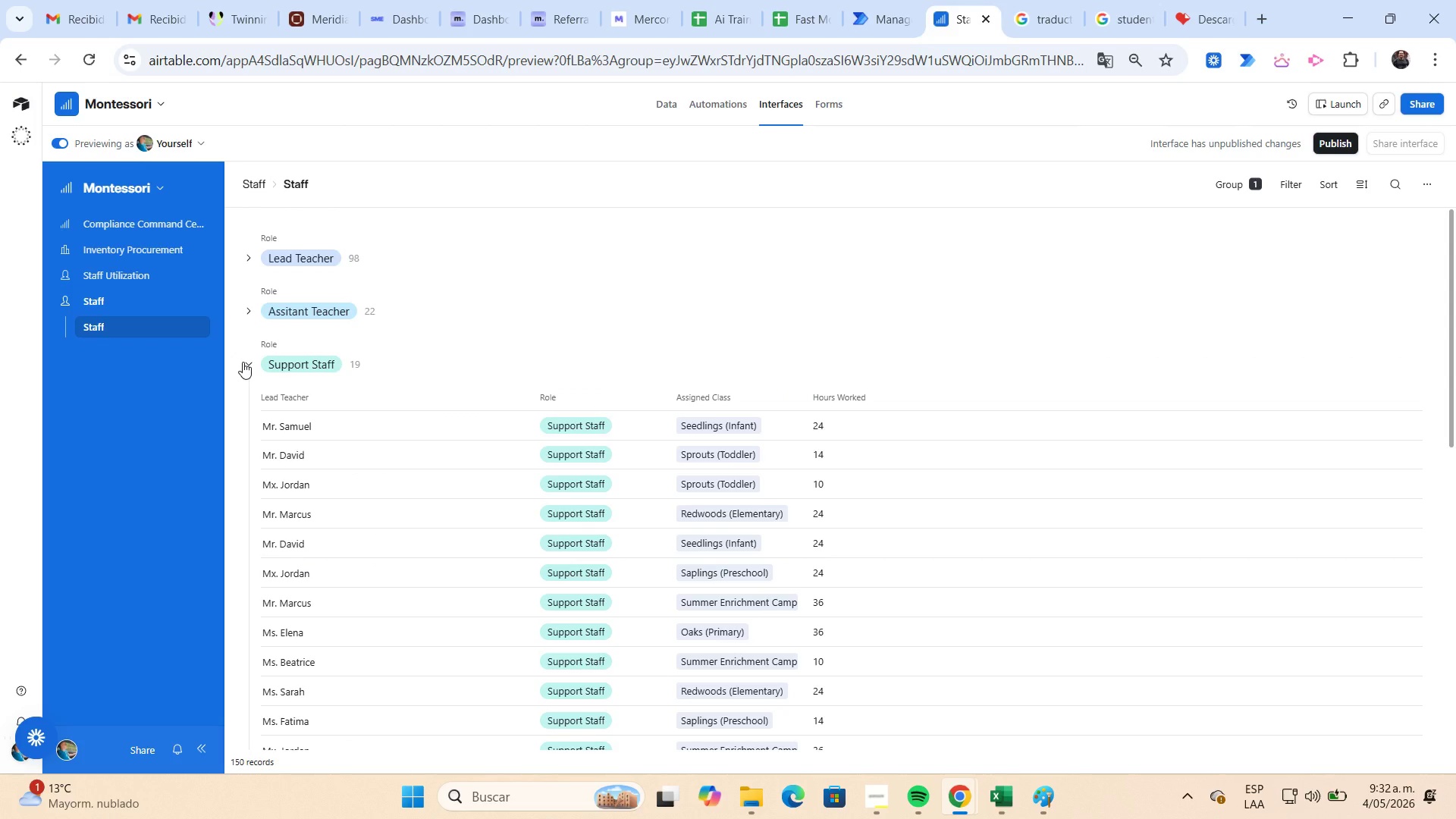 
left_click([243, 362])
 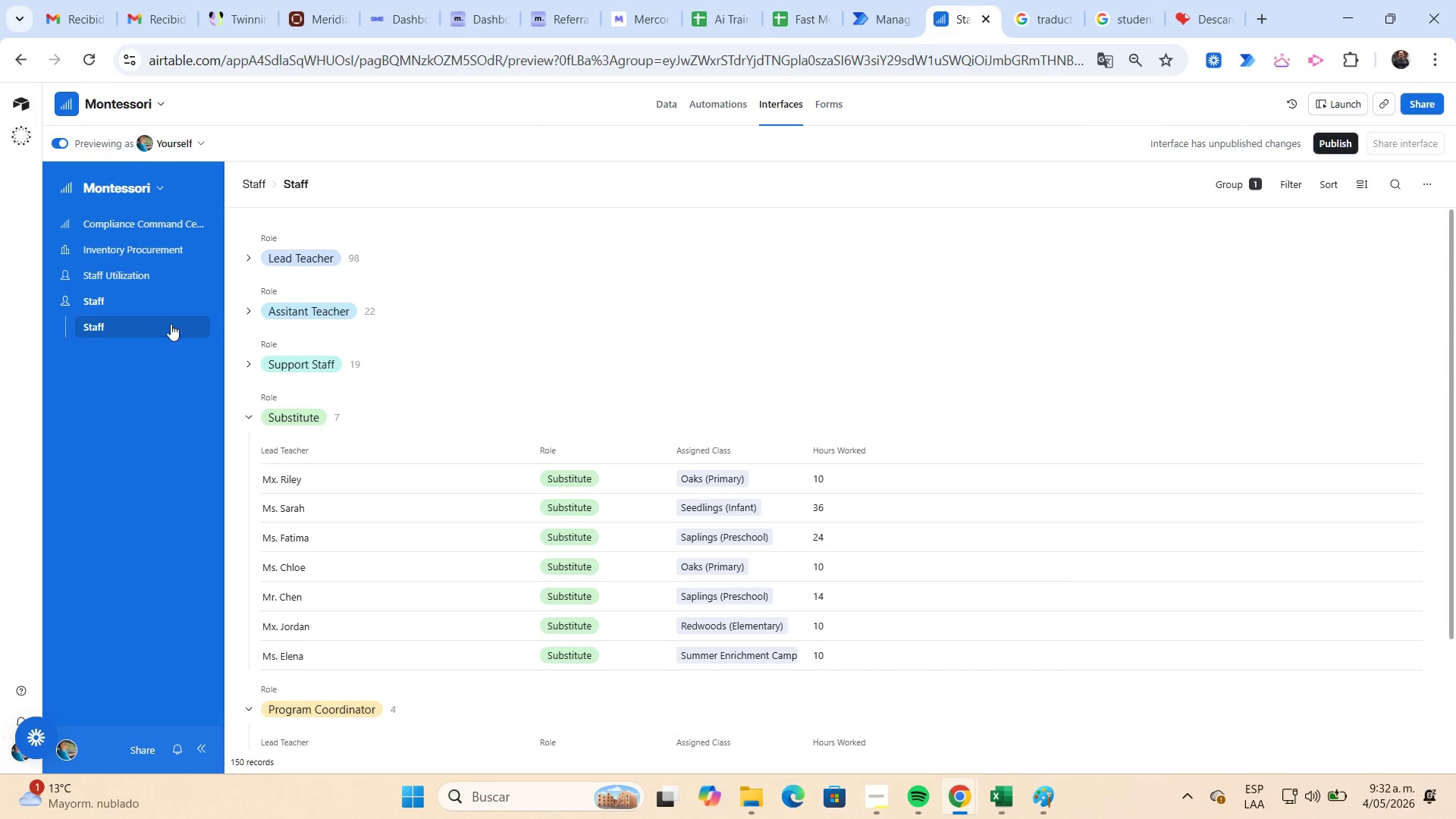 
left_click([146, 278])
 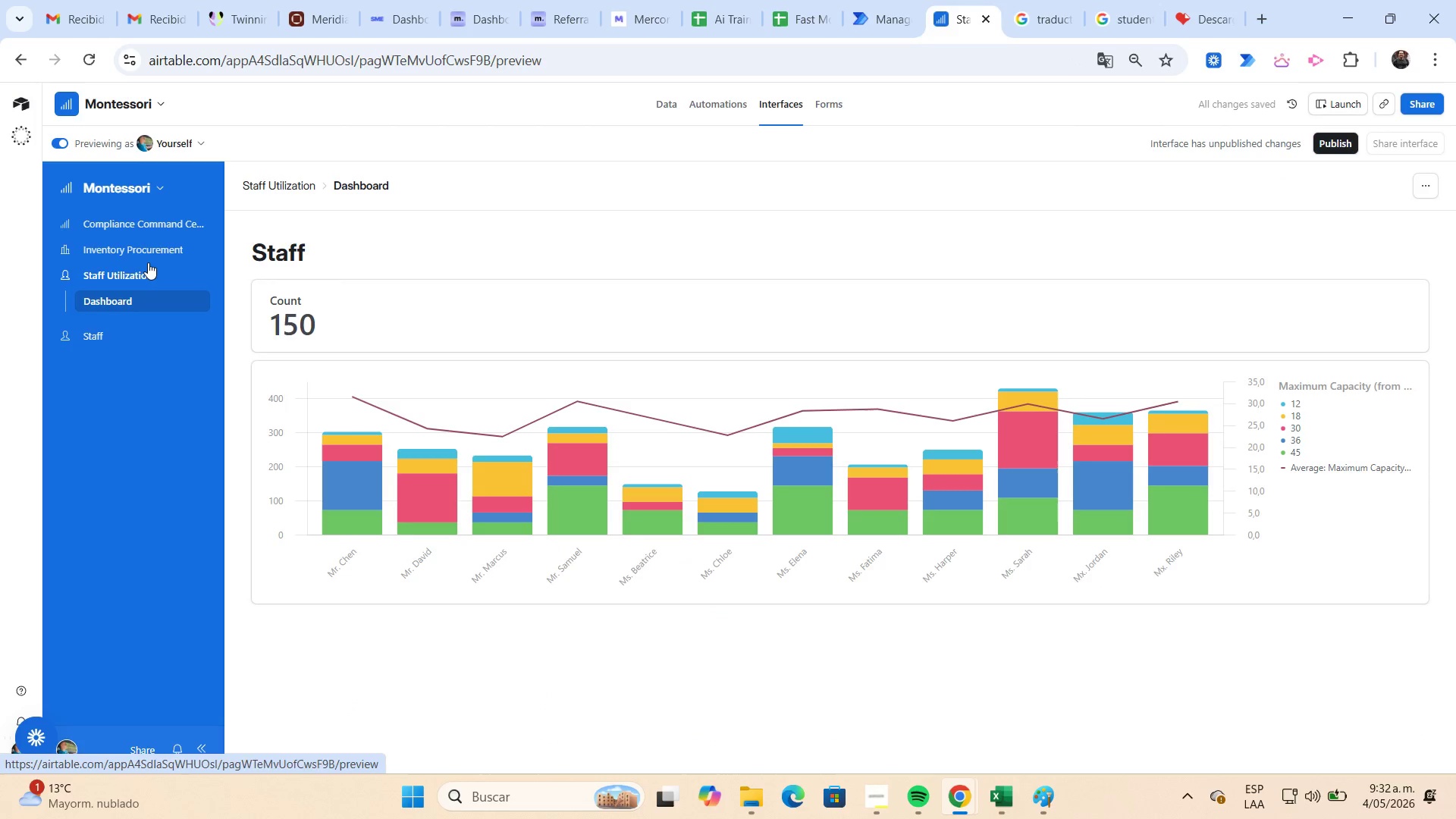 
left_click([149, 256])
 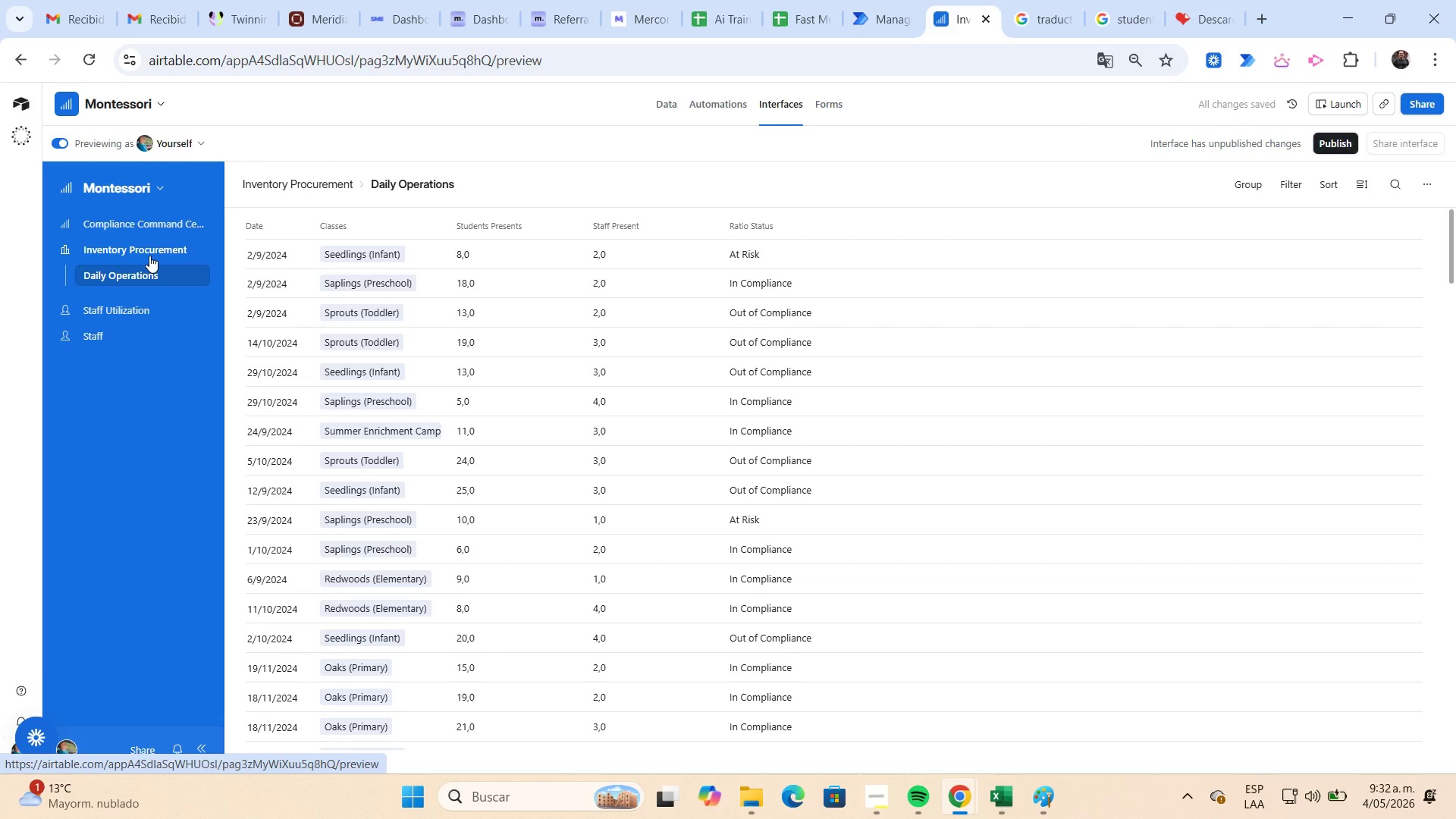 
left_click([145, 228])
 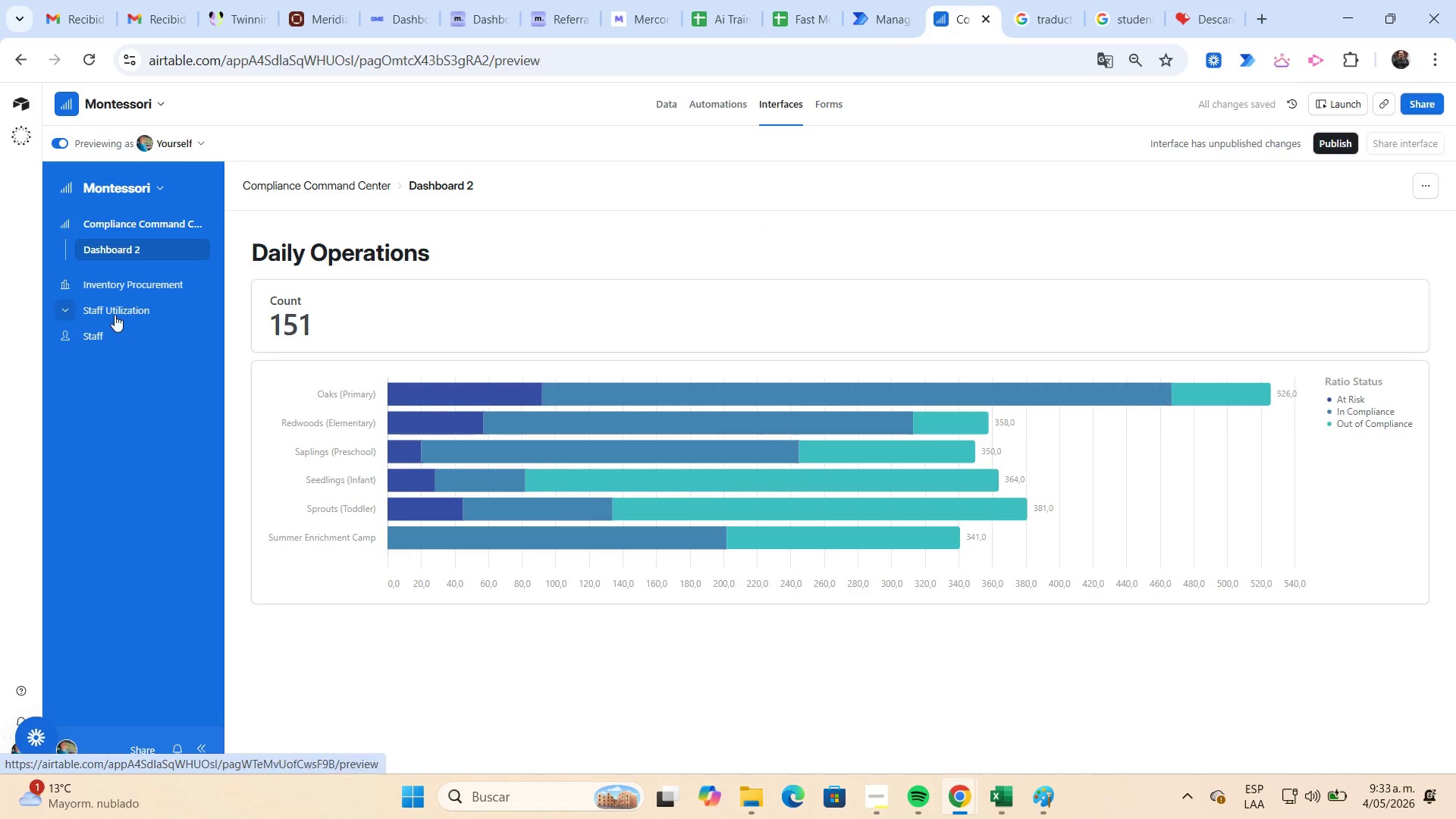 
left_click([109, 329])
 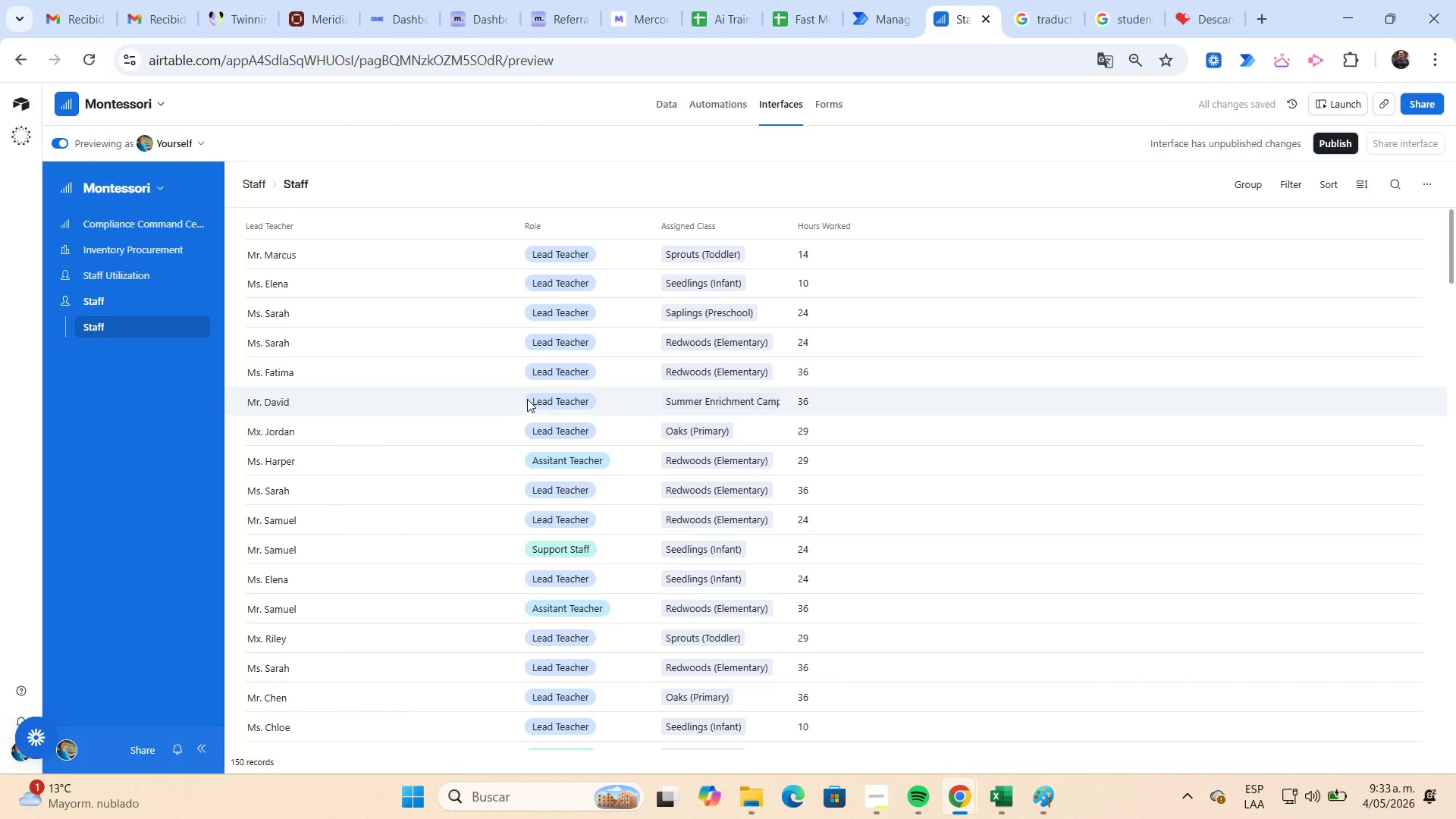 
wait(6.98)
 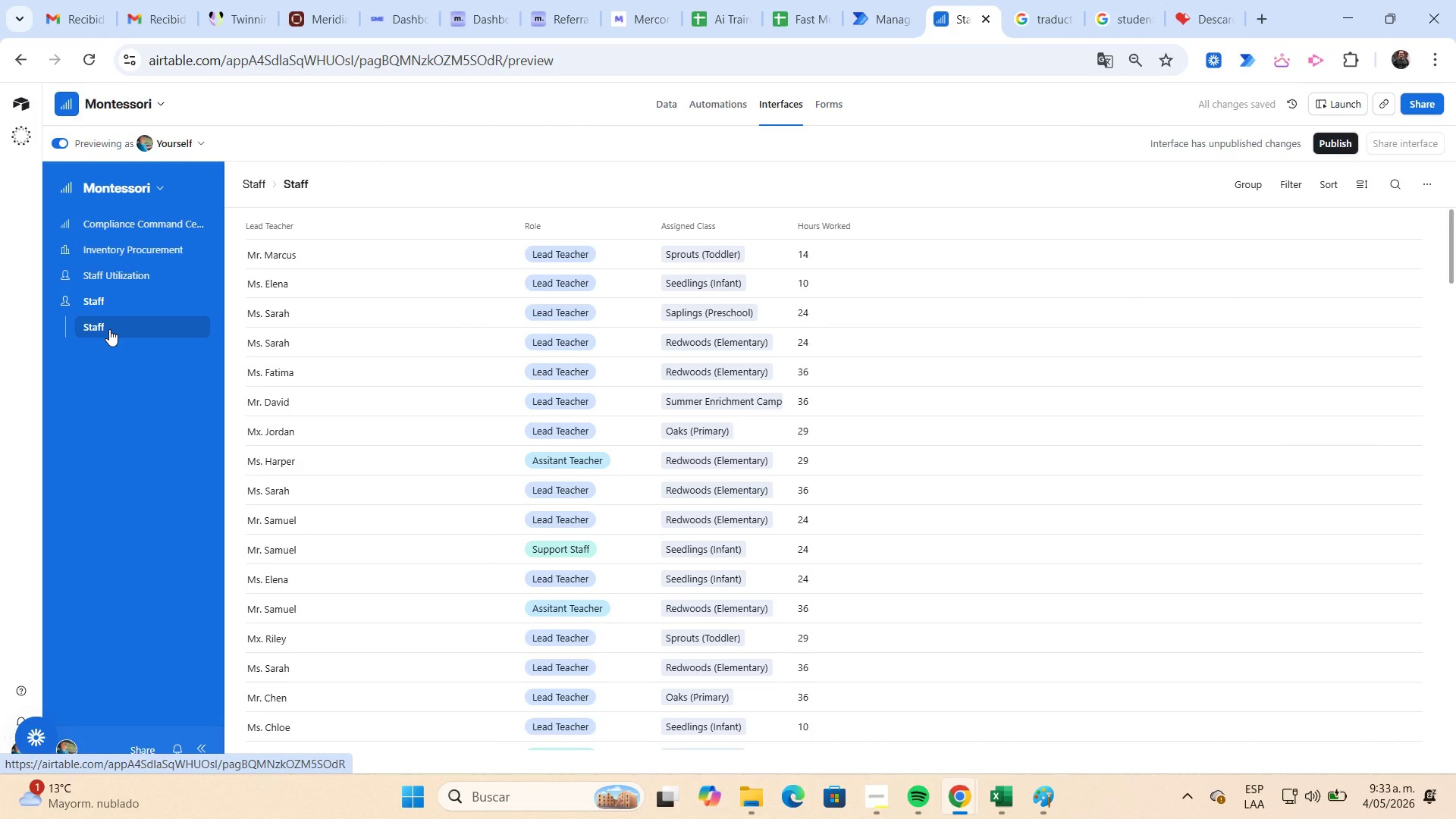 
left_click([892, 789])